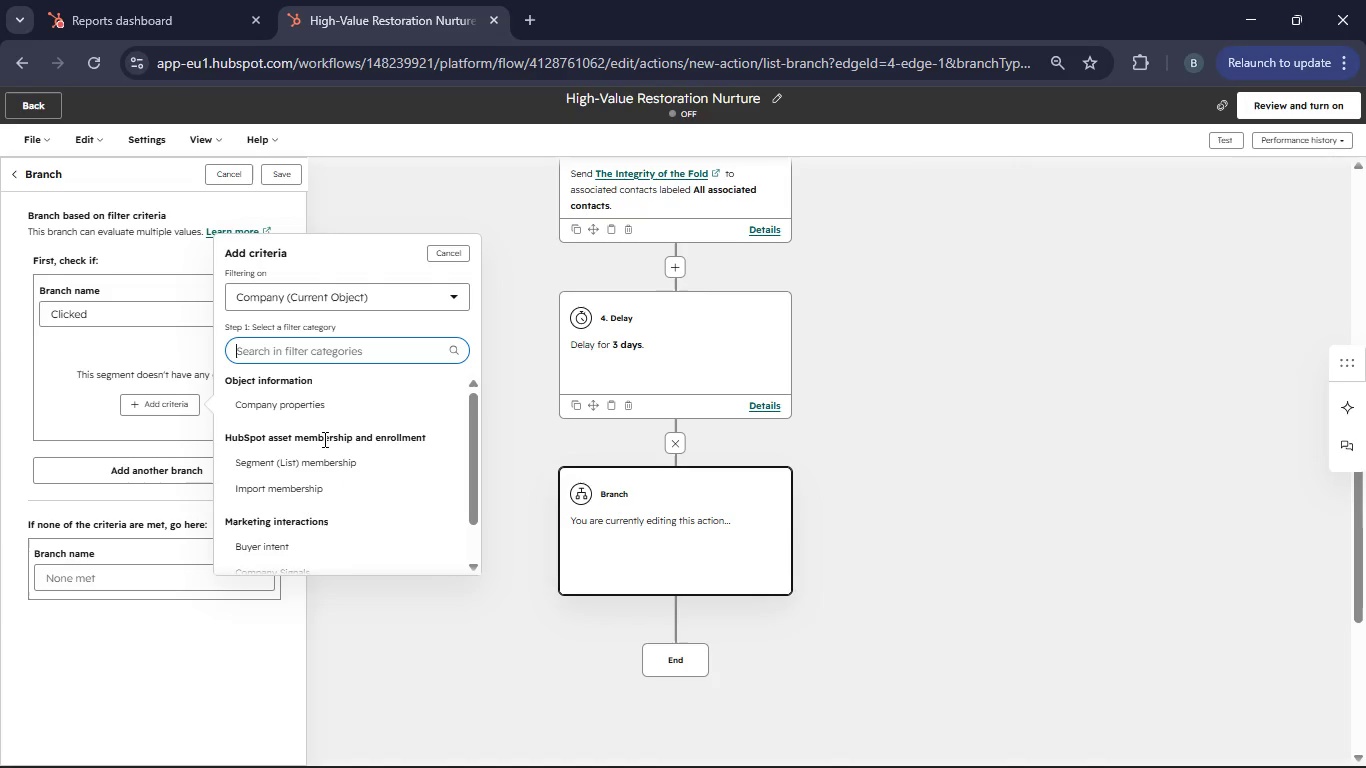 
scroll: coordinate [323, 440], scroll_direction: down, amount: 1.0
 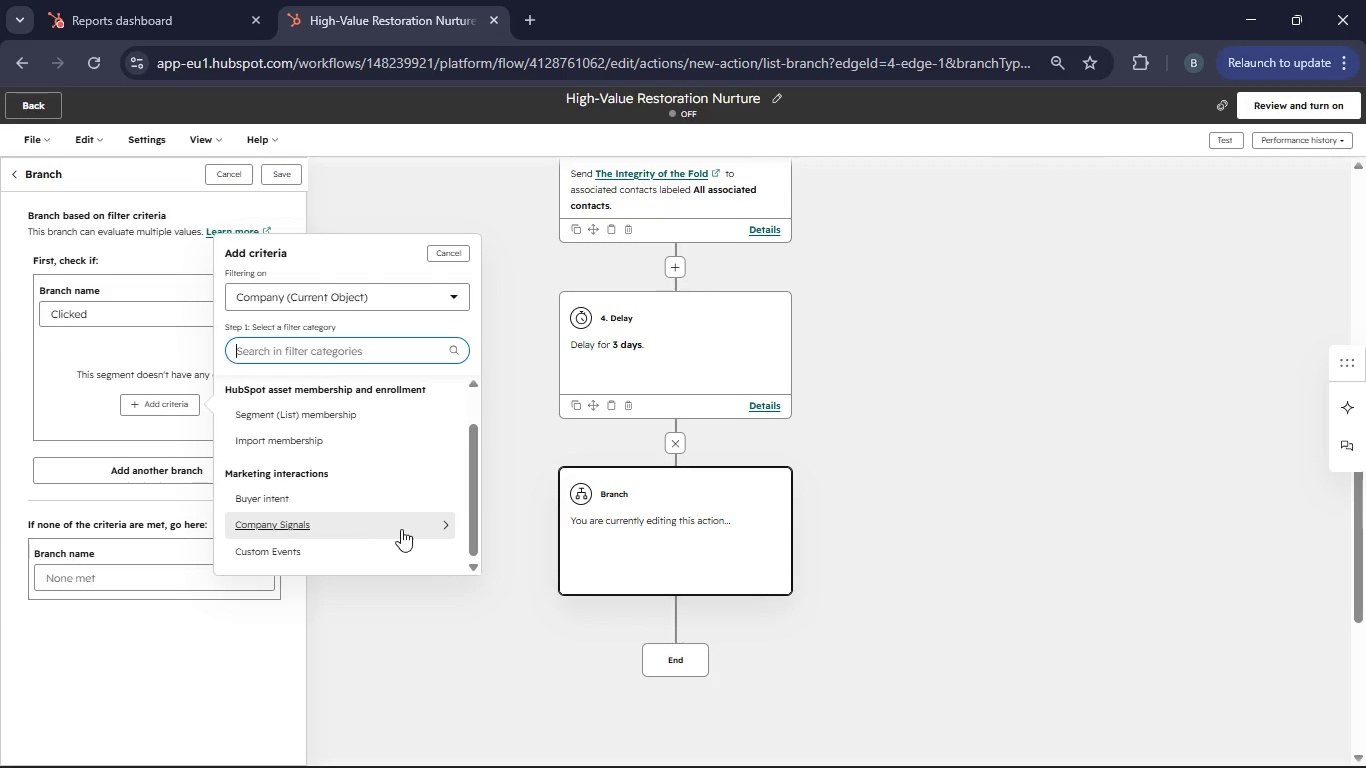 
left_click([392, 554])
 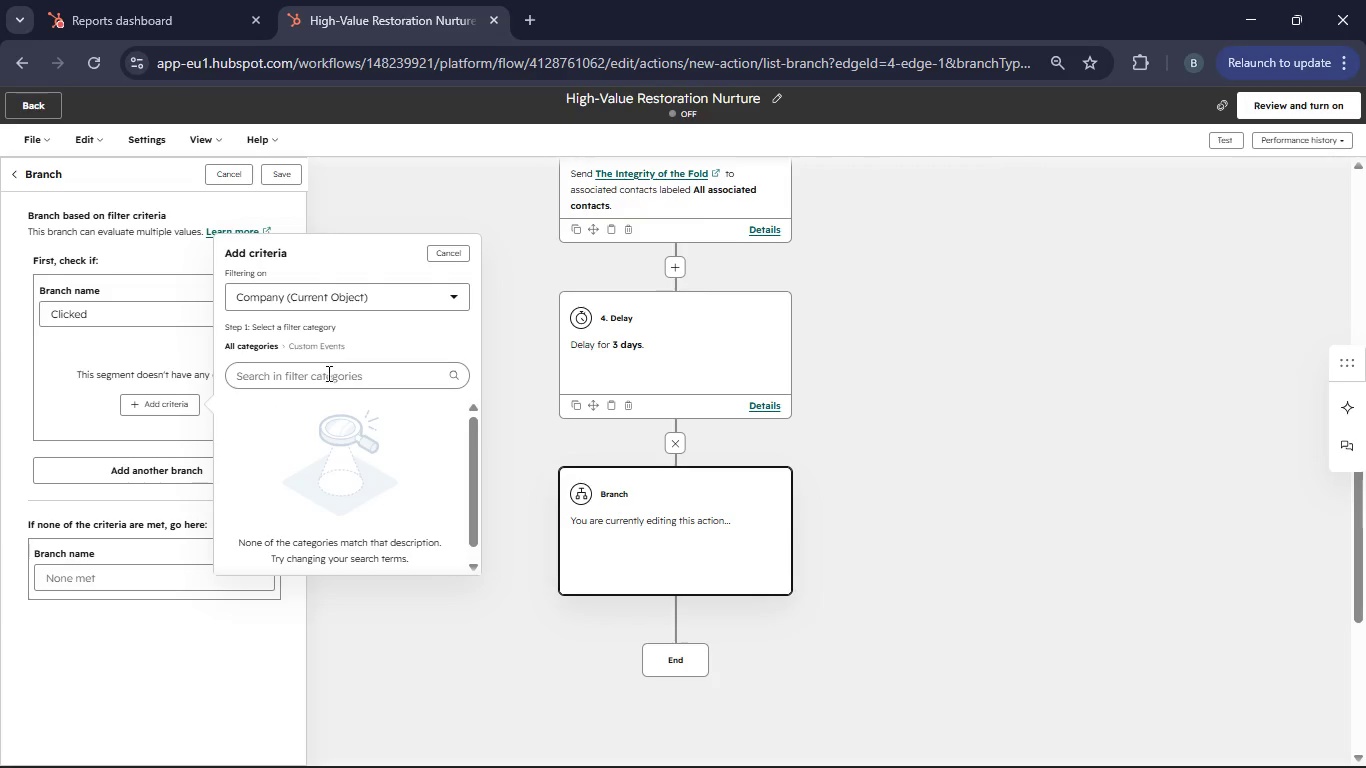 
left_click([323, 375])
 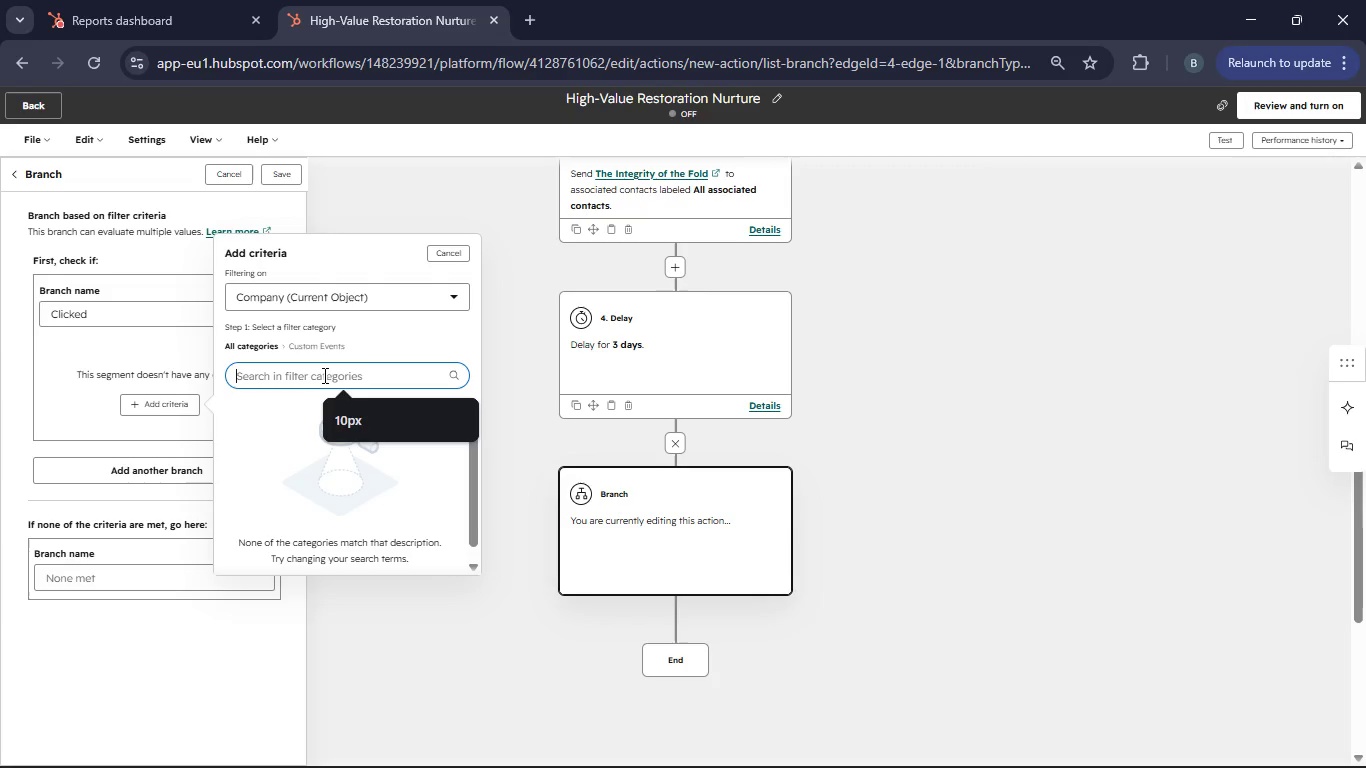 
type(emai)
key(Backspace)
key(Backspace)
key(Backspace)
key(Backspace)
key(Backspace)
 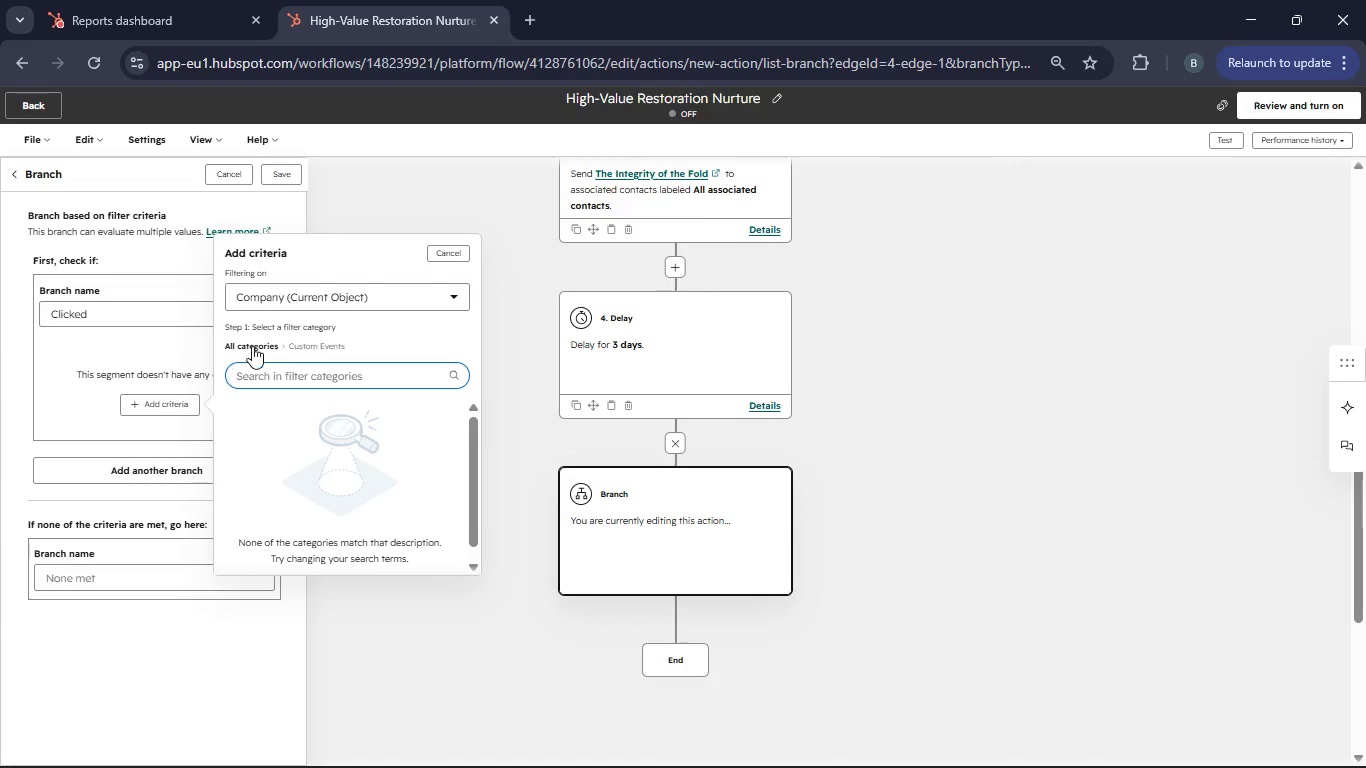 
left_click([252, 346])
 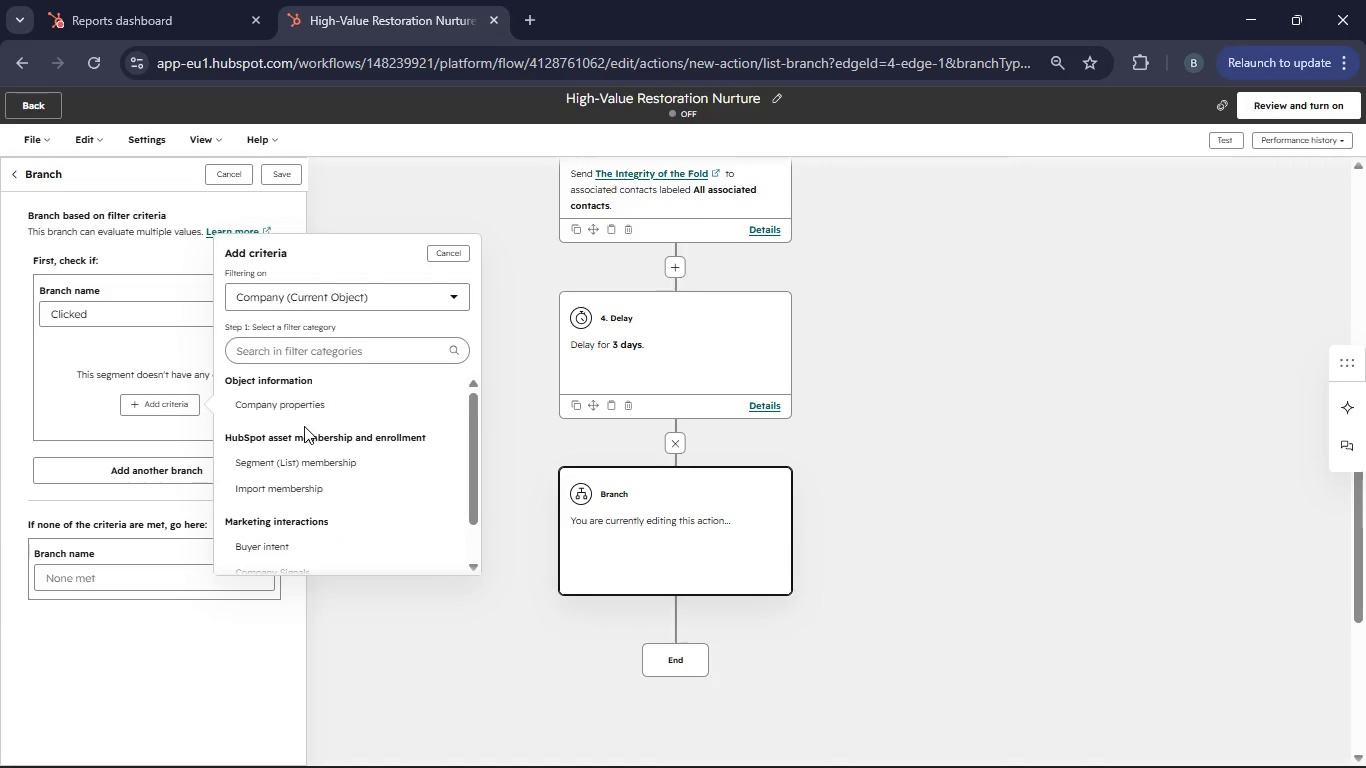 
scroll: coordinate [335, 482], scroll_direction: down, amount: 4.0
 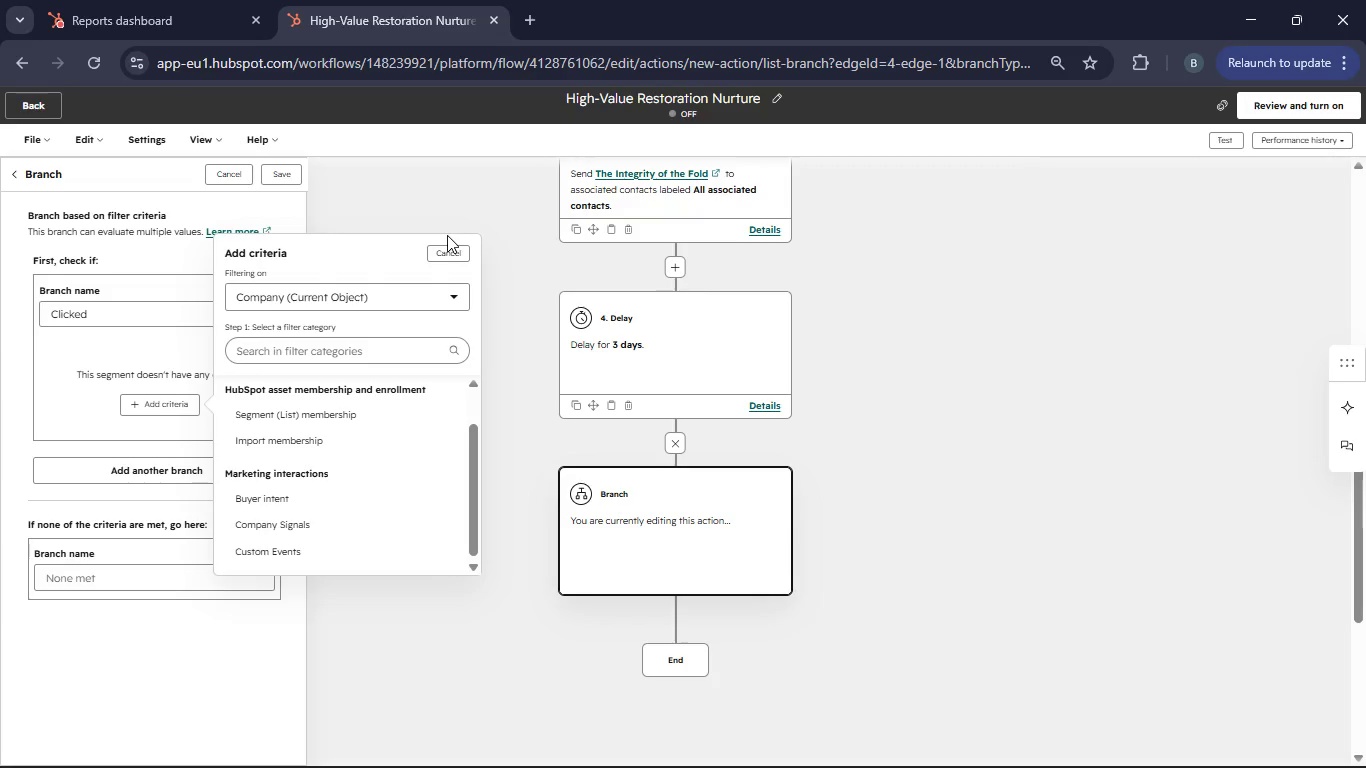 
left_click([440, 248])
 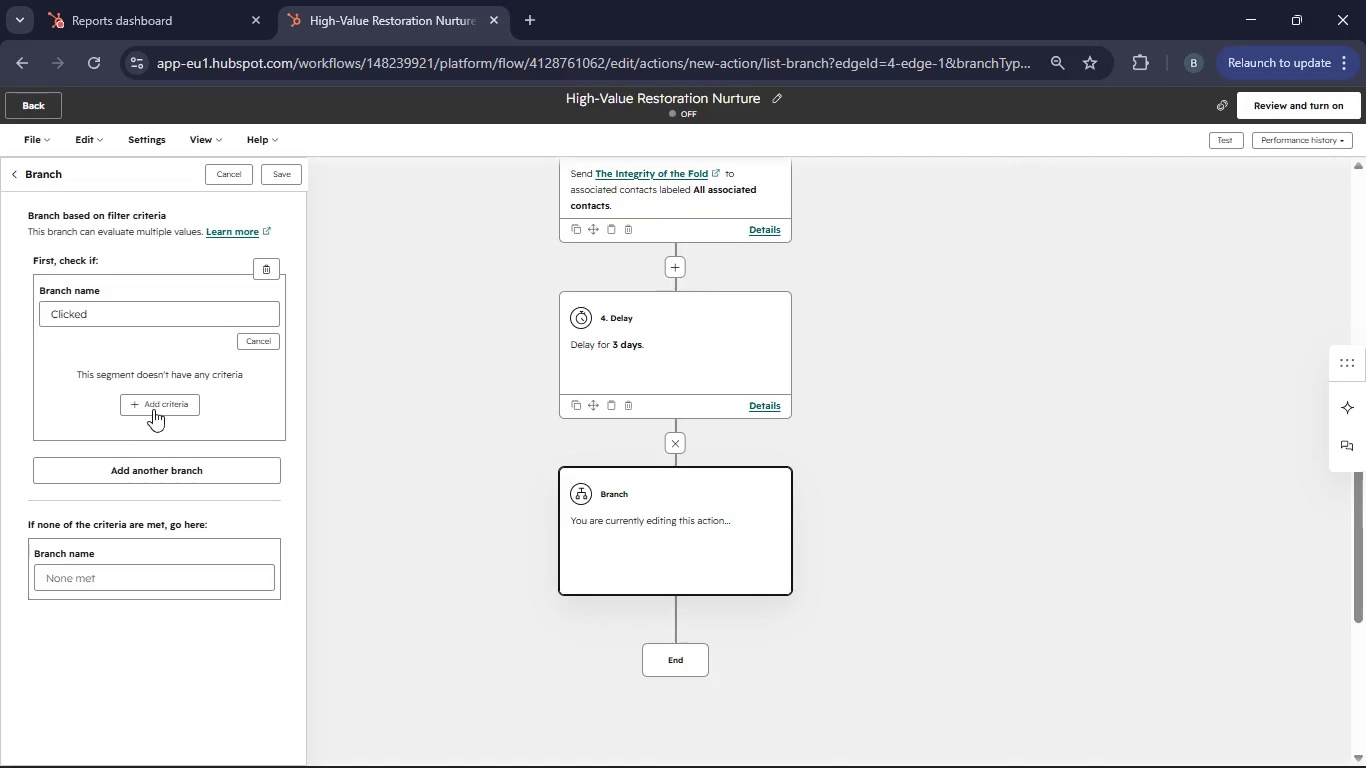 
left_click([153, 405])
 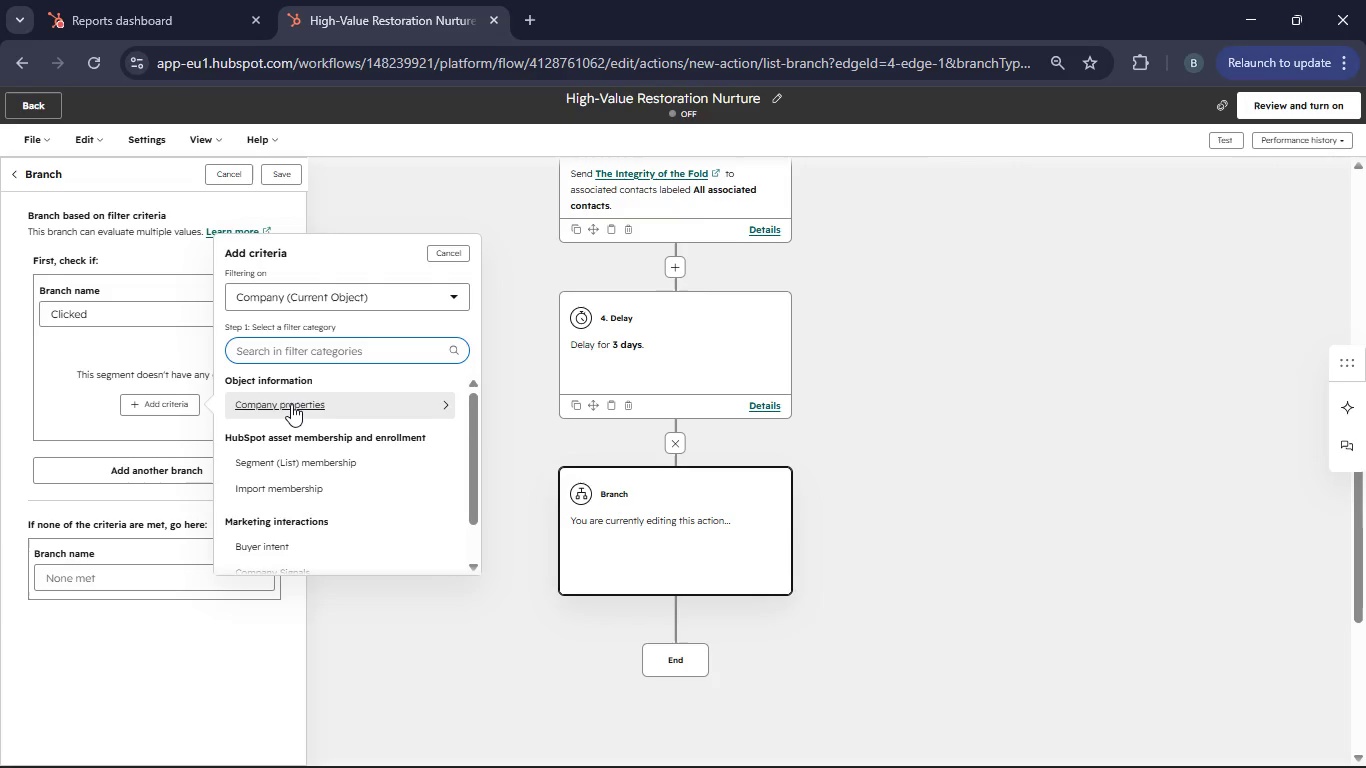 
wait(6.61)
 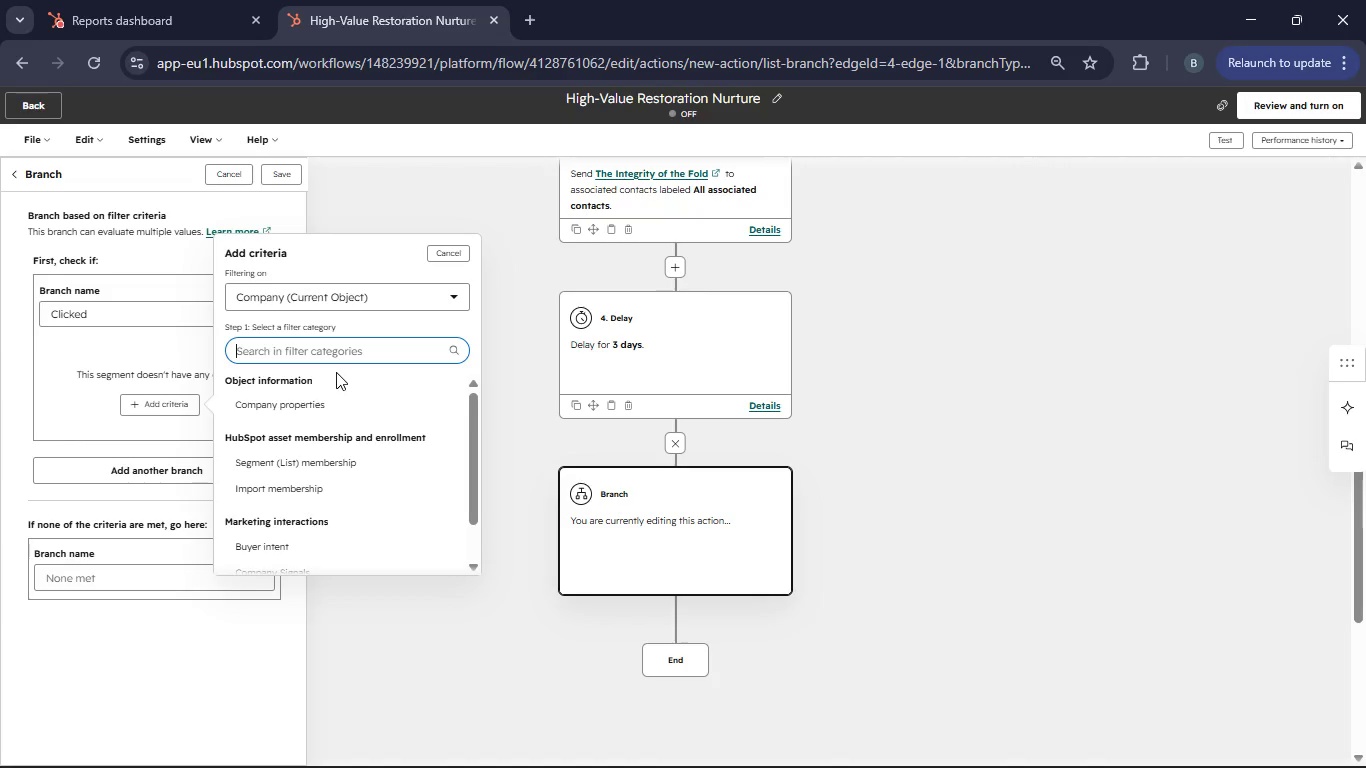 
mouse_move([311, 414])
 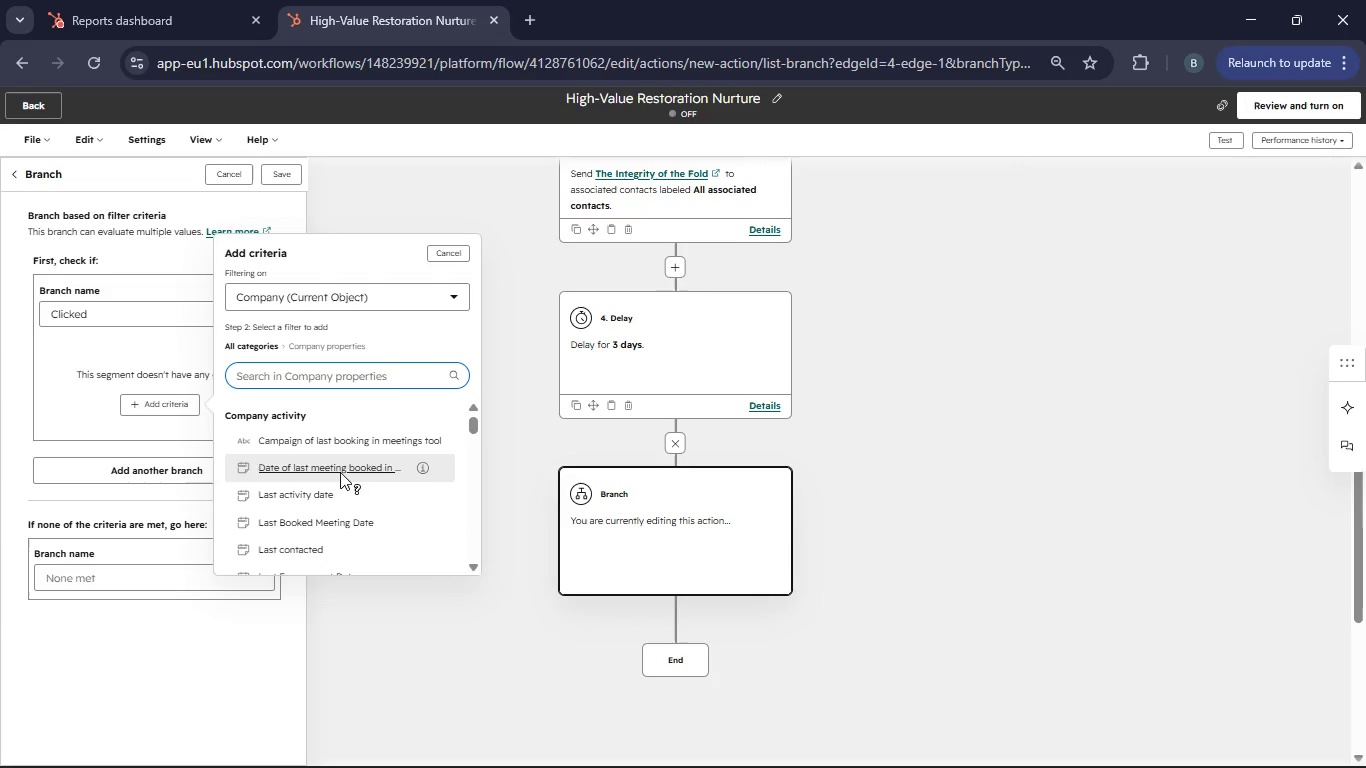 
scroll: coordinate [359, 476], scroll_direction: down, amount: 1.0
 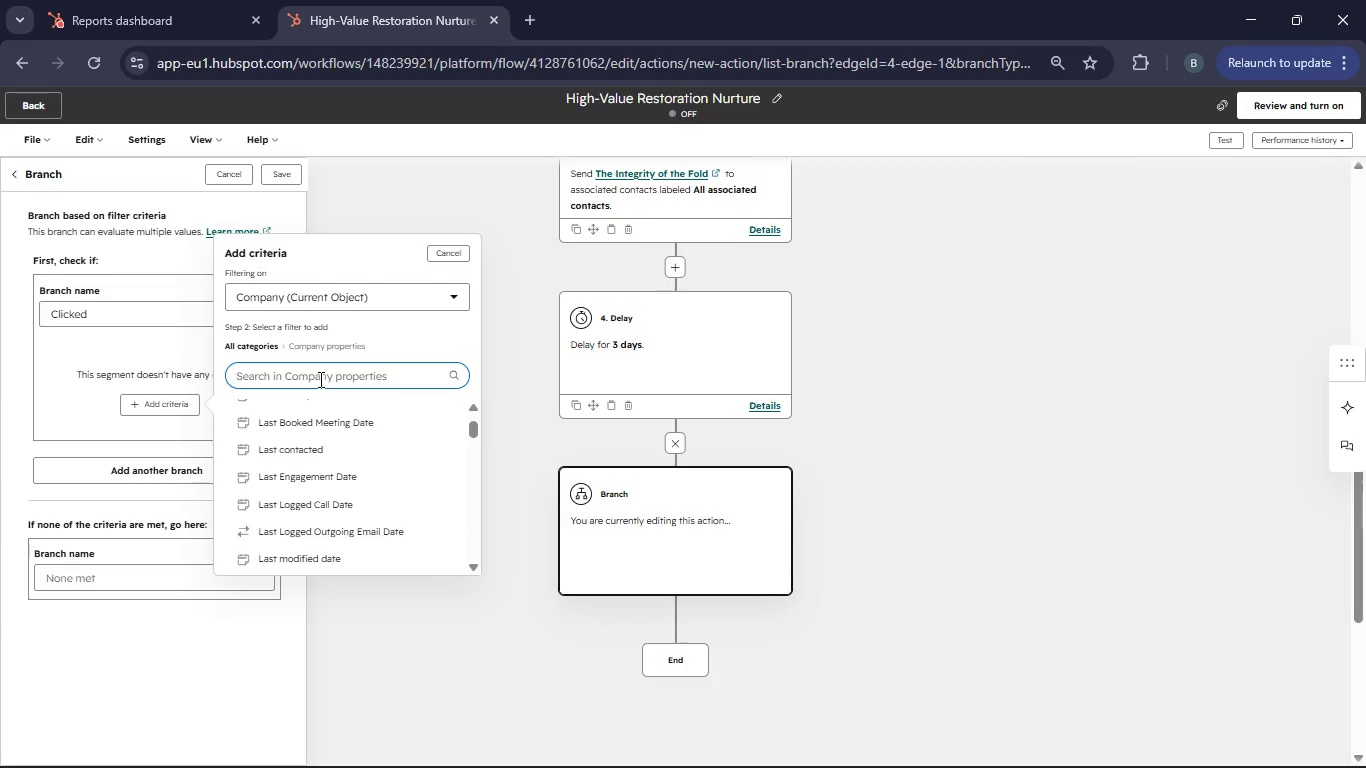 
type(last )
 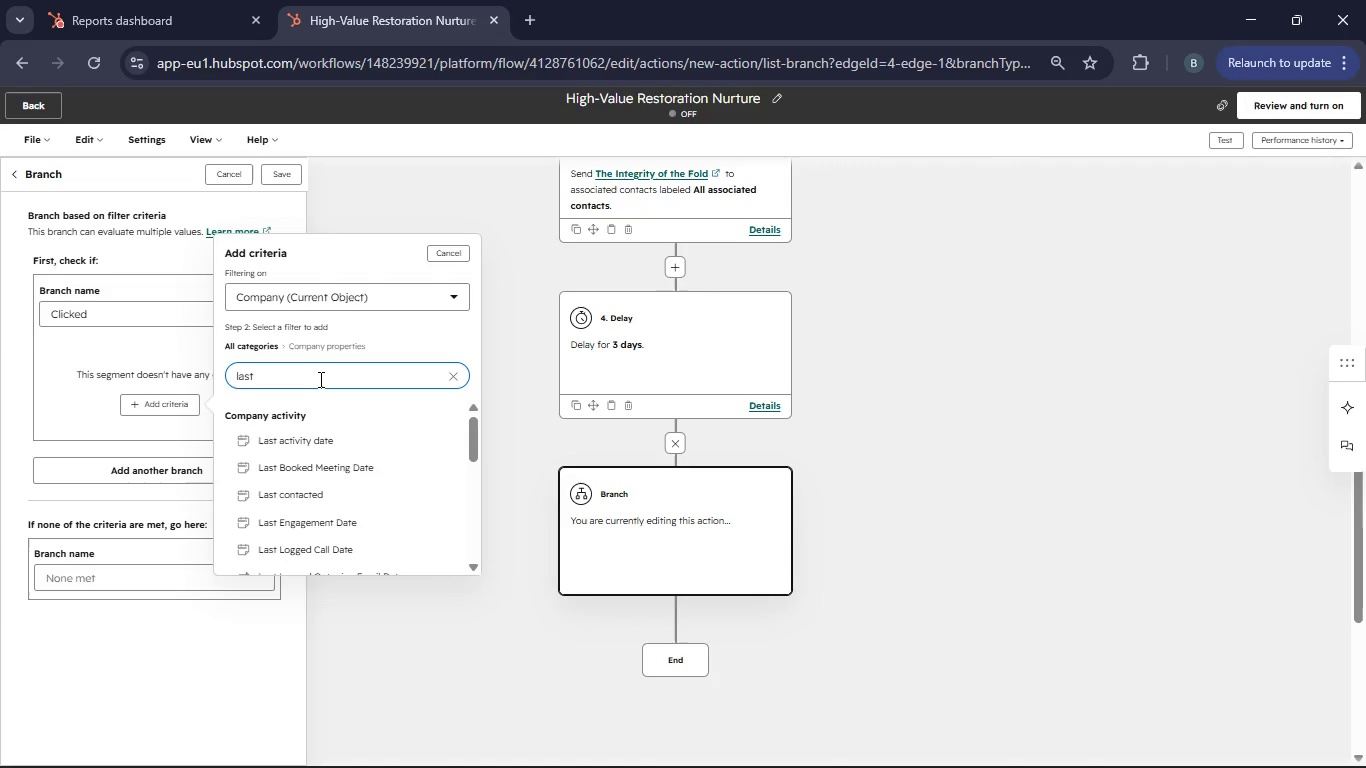 
scroll: coordinate [371, 541], scroll_direction: down, amount: 7.0
 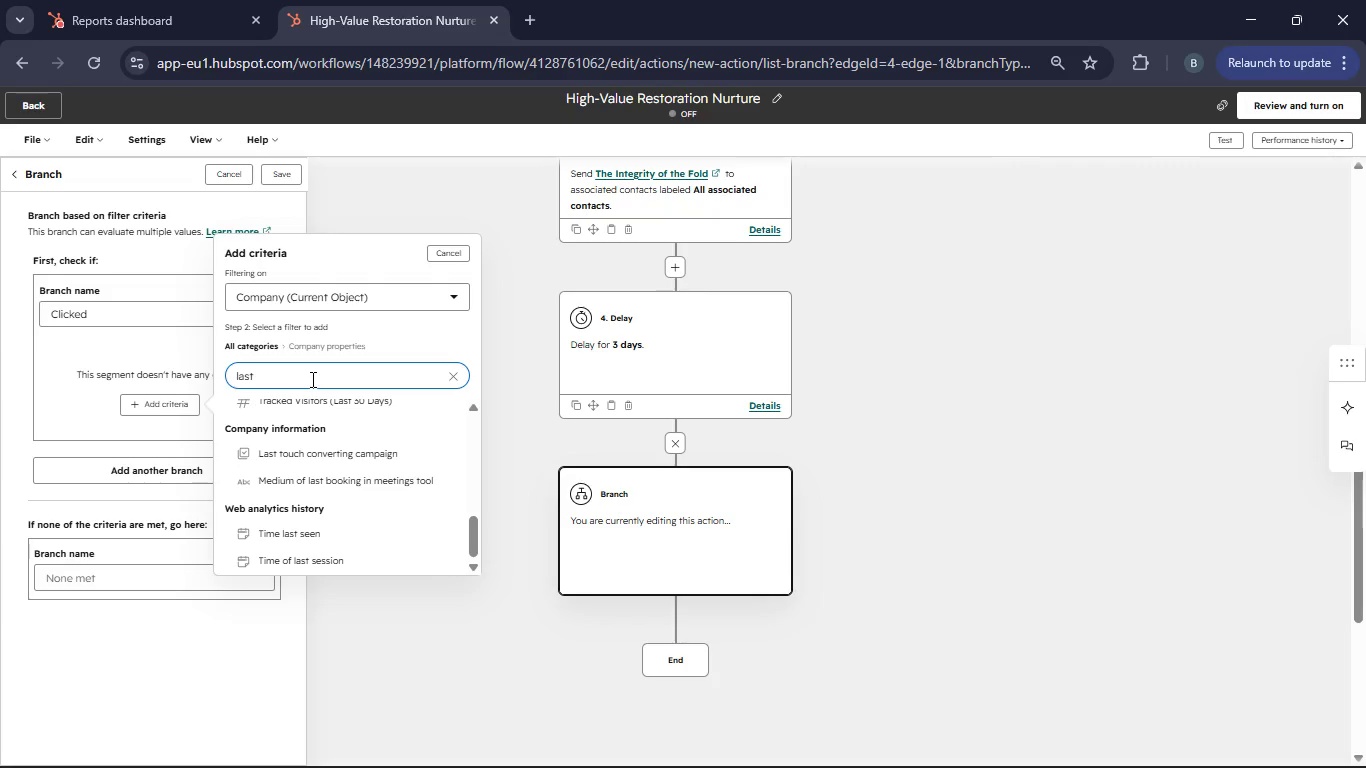 
hold_key(key=Backspace, duration=0.95)
 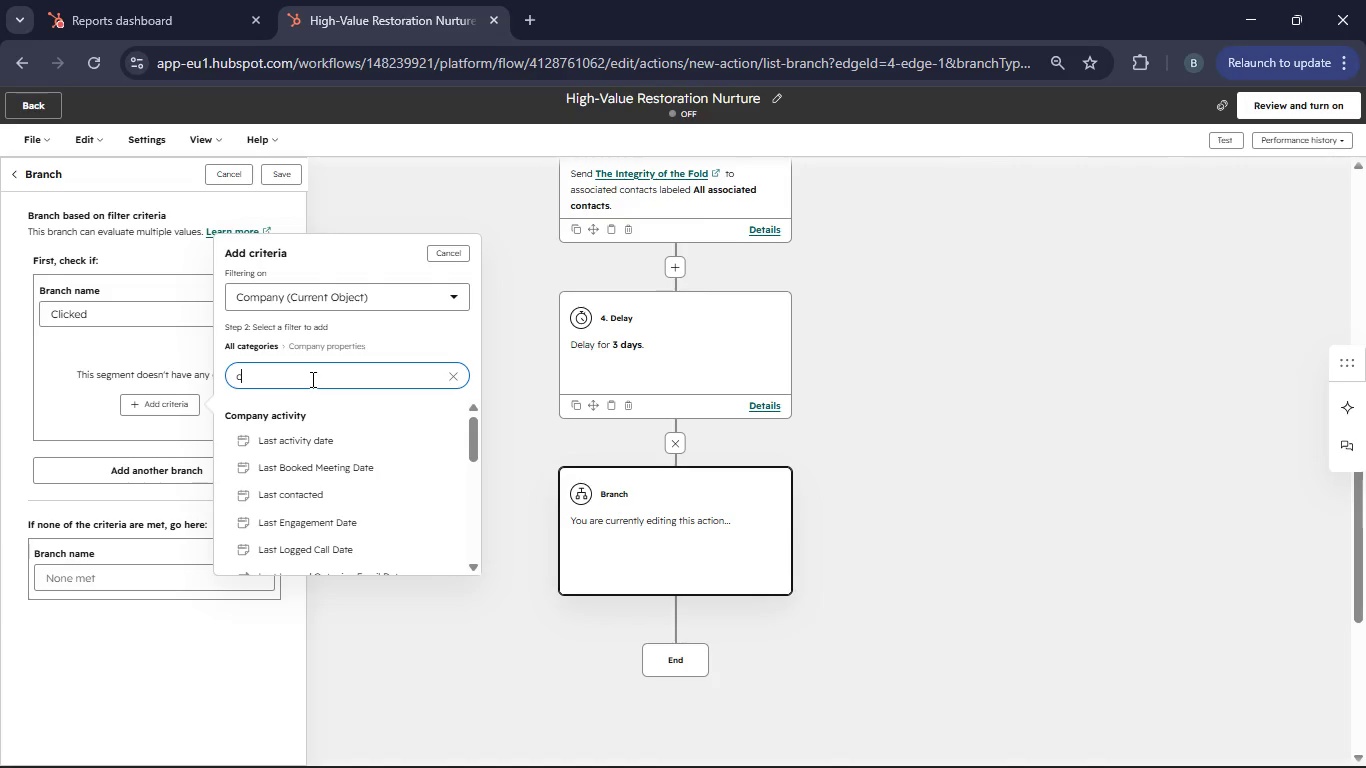 
type(click)
 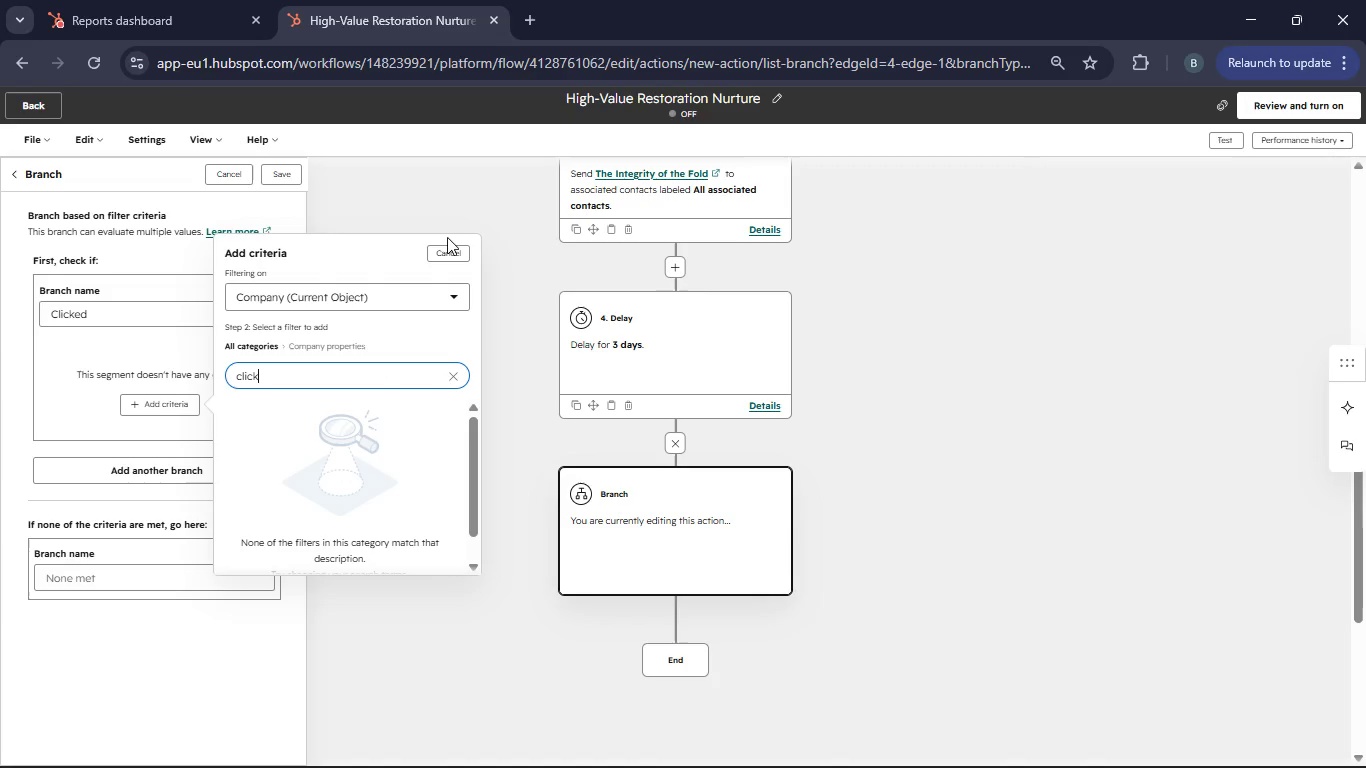 
left_click([447, 247])
 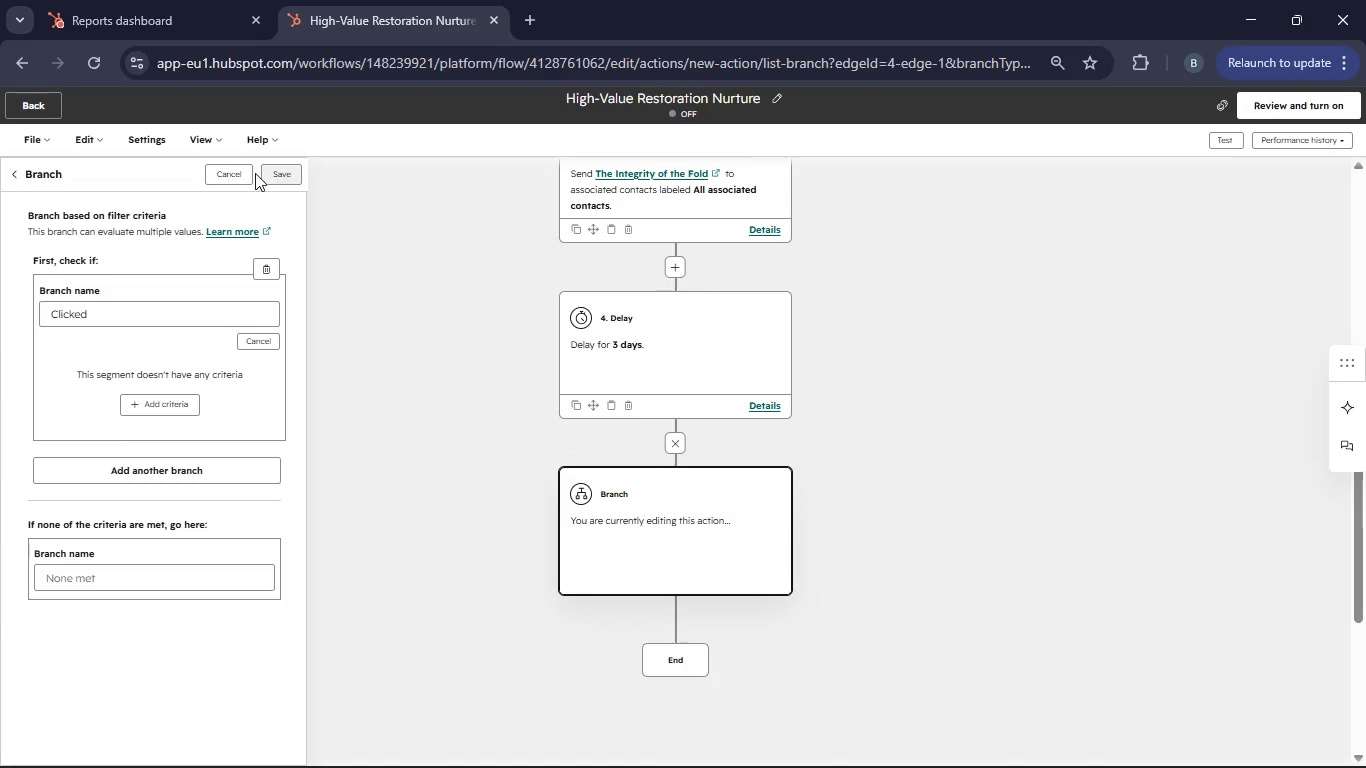 
left_click([253, 173])
 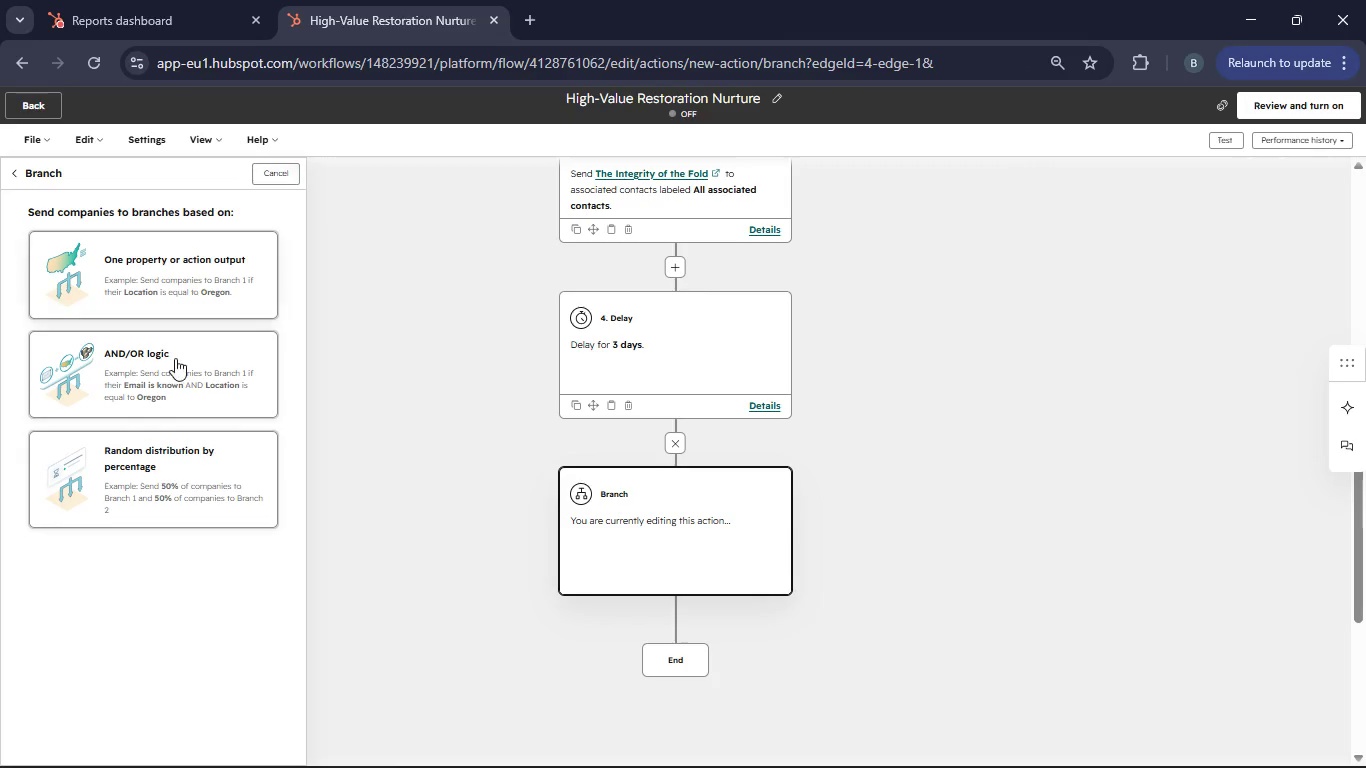 
left_click([157, 387])
 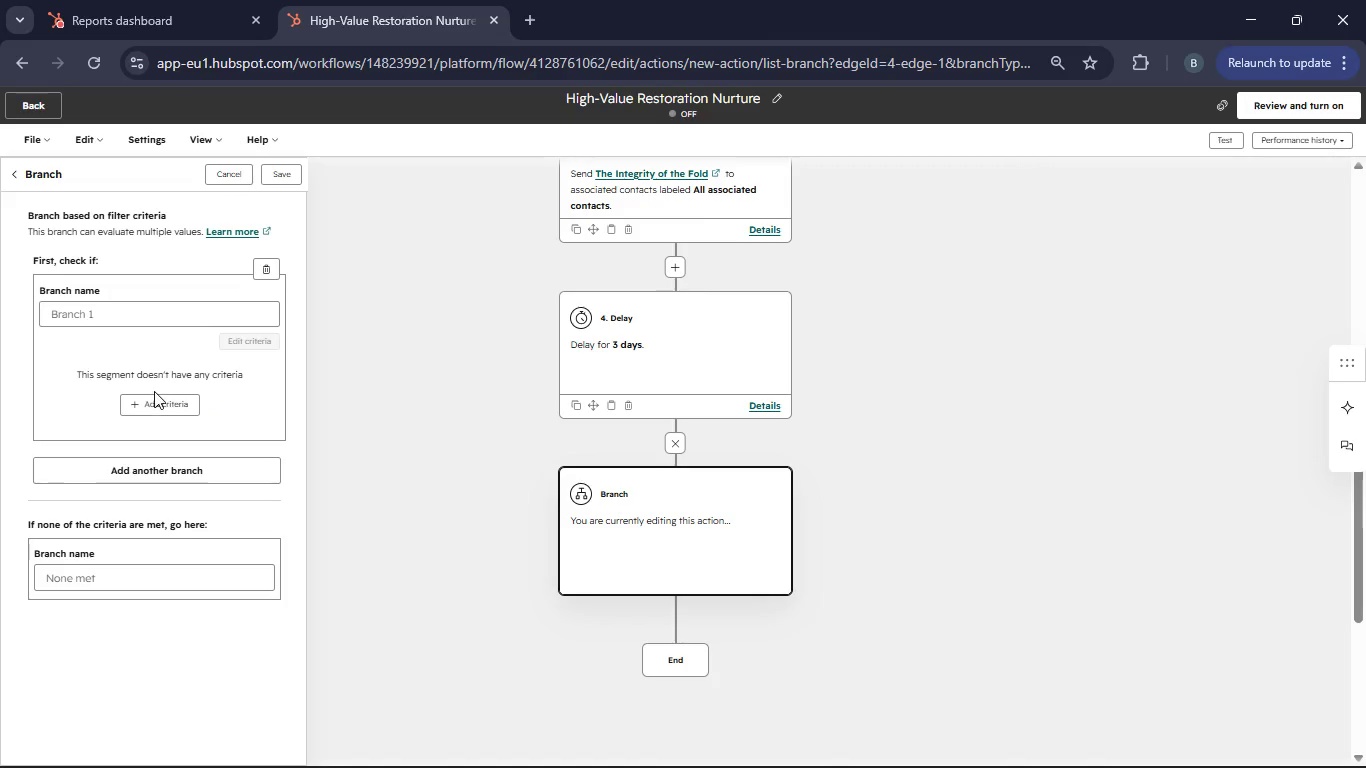 
left_click([159, 402])
 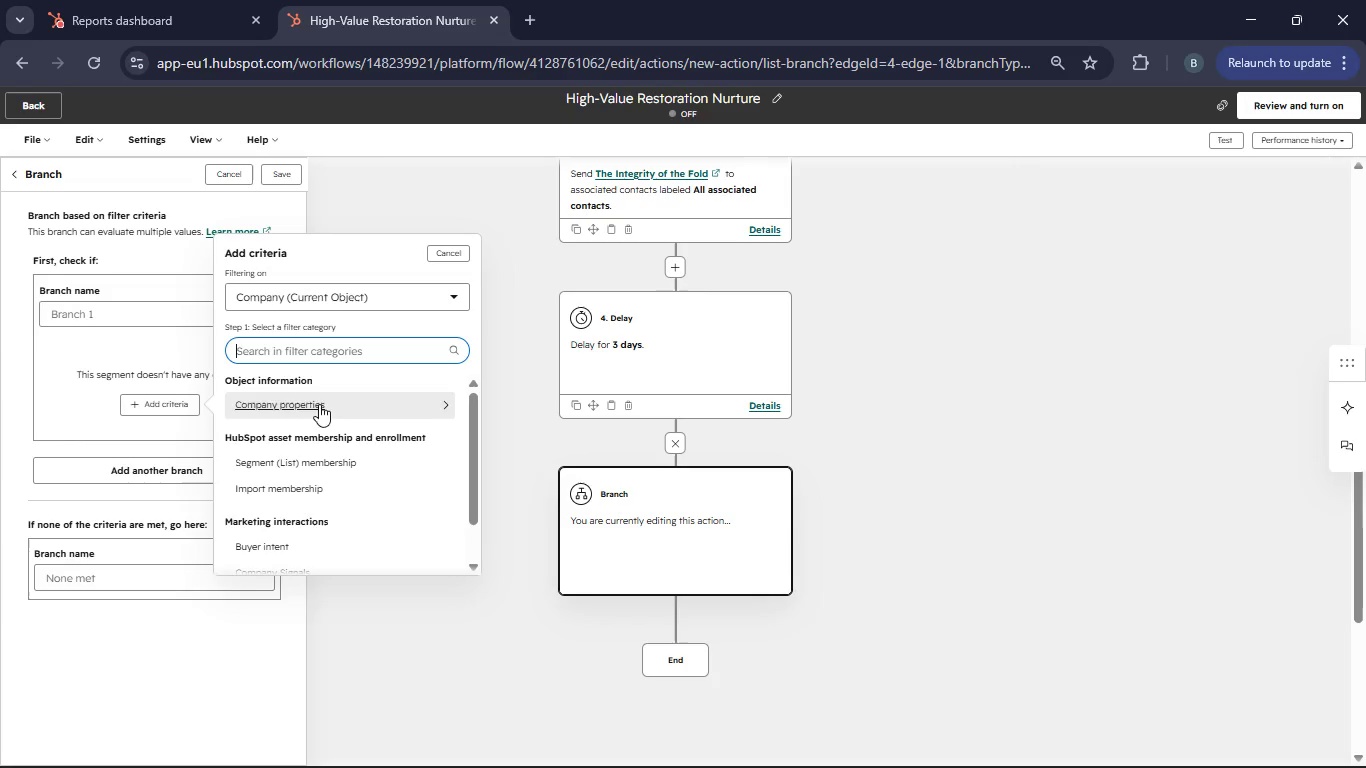 
left_click([358, 309])
 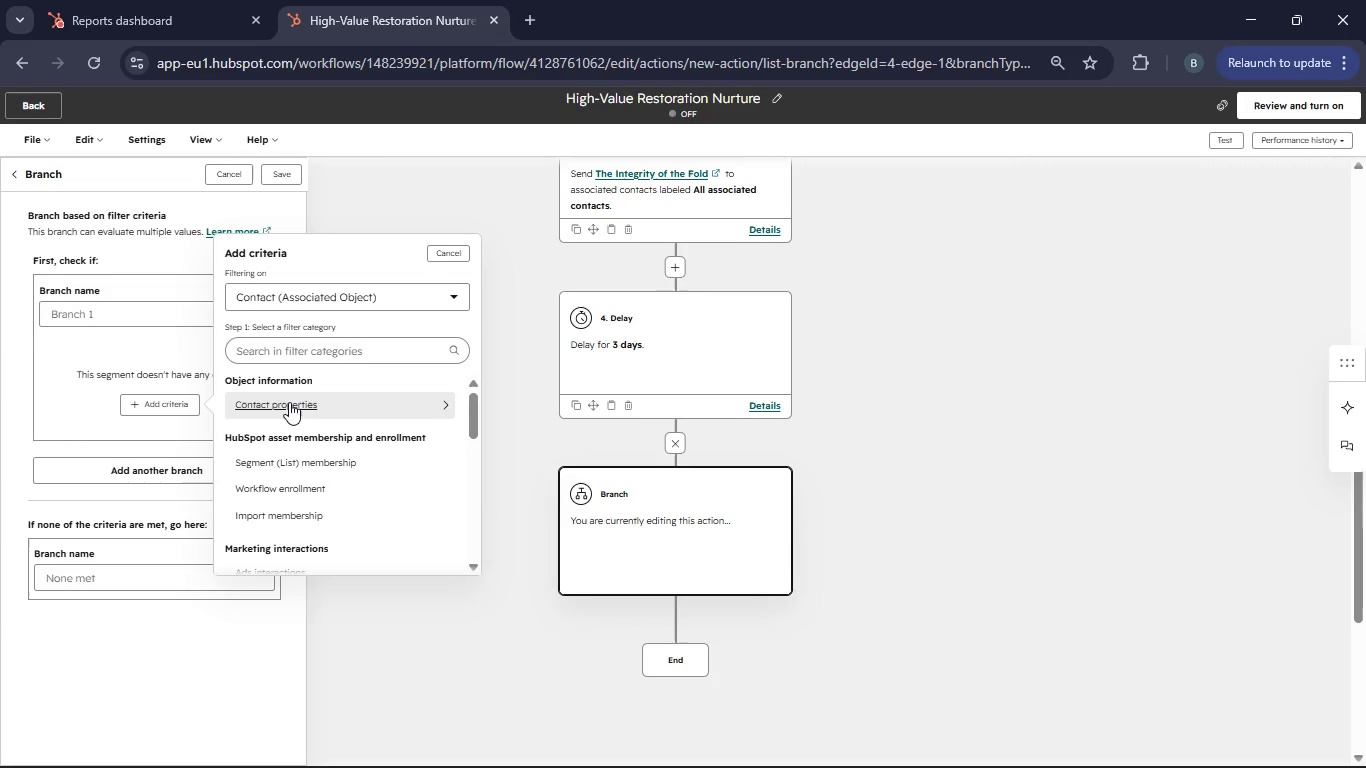 
left_click([289, 402])
 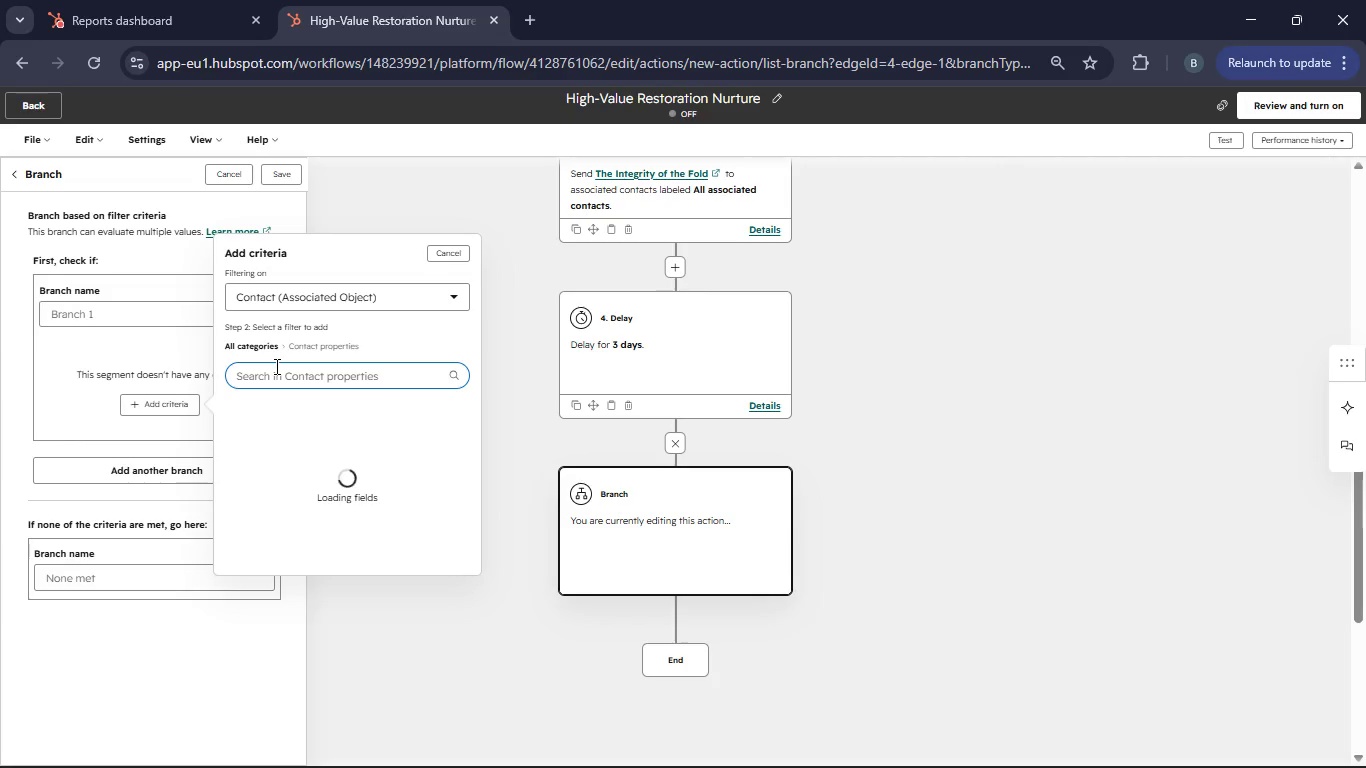 
type(email)
 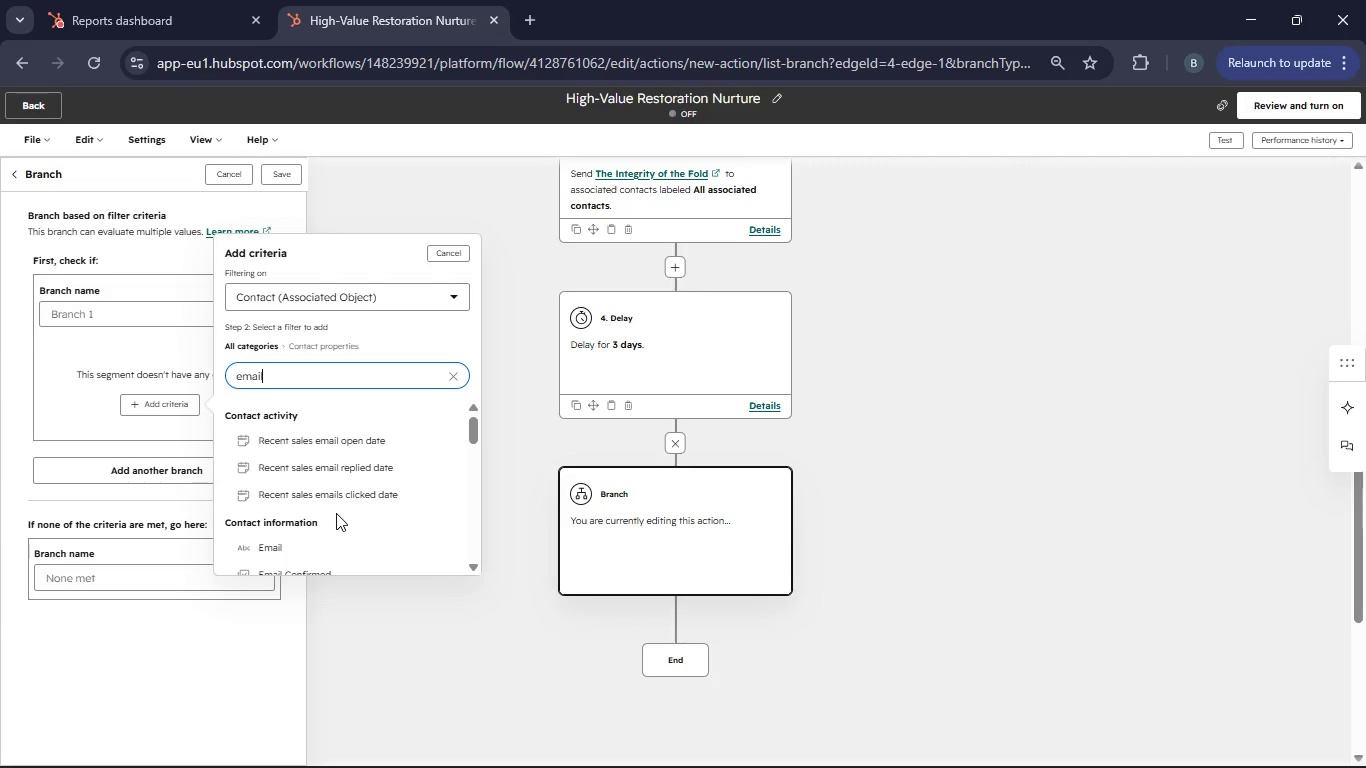 
scroll: coordinate [325, 527], scroll_direction: down, amount: 2.0
 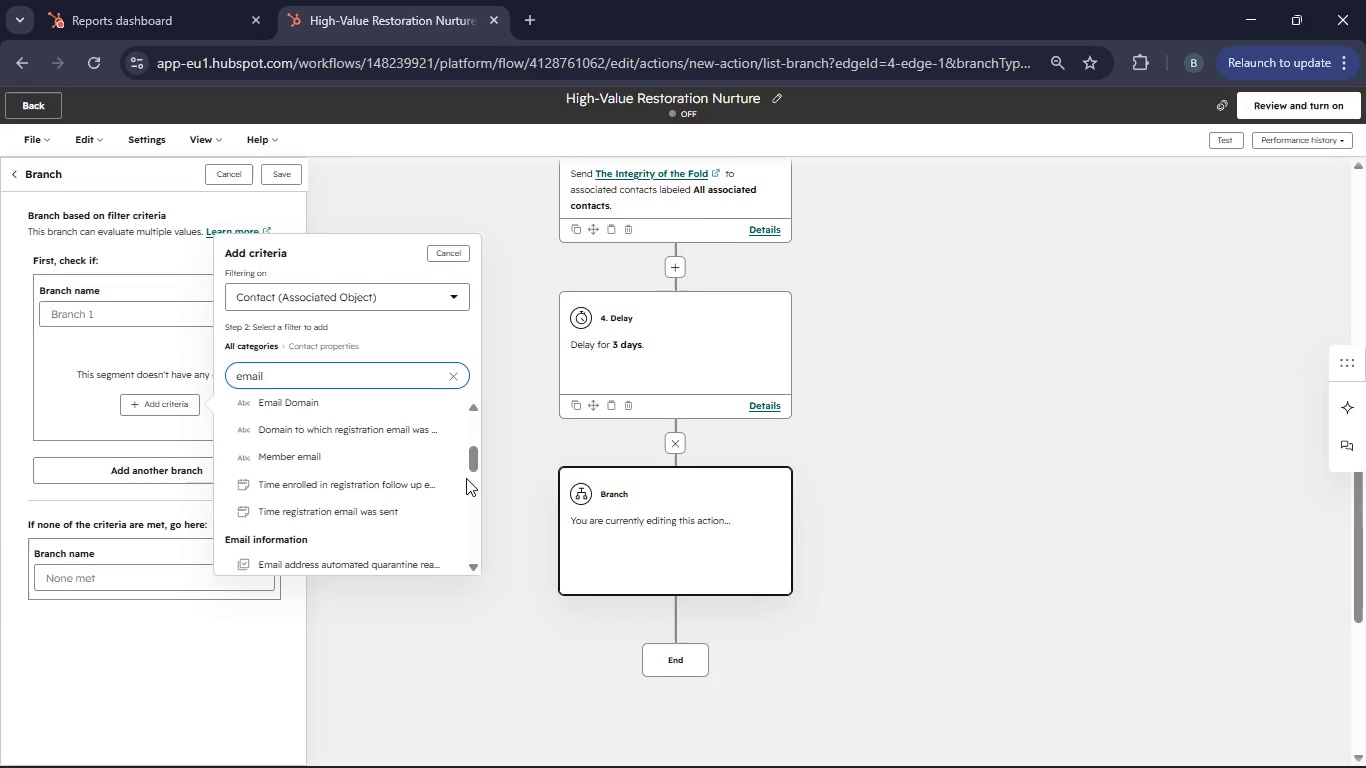 
left_click_drag(start_coordinate=[474, 463], to_coordinate=[478, 473])
 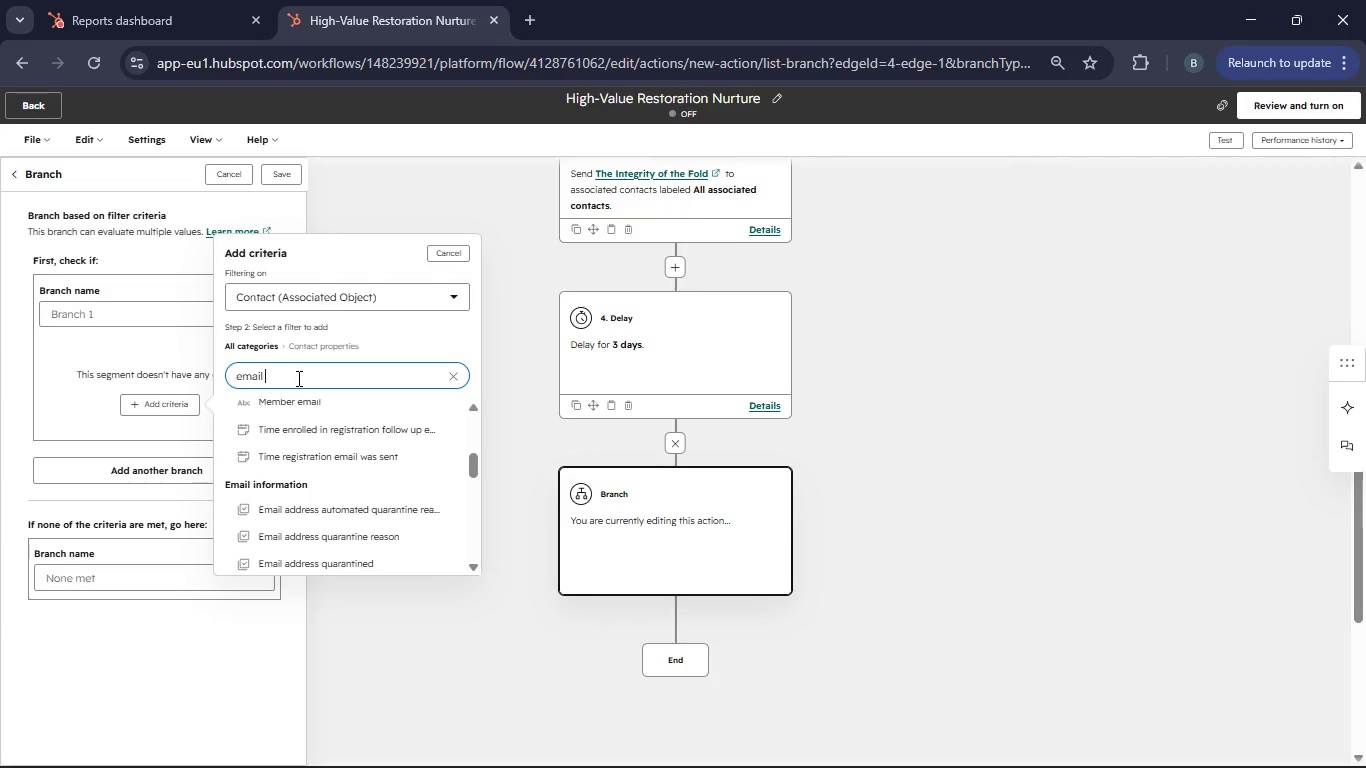 
type( click)
 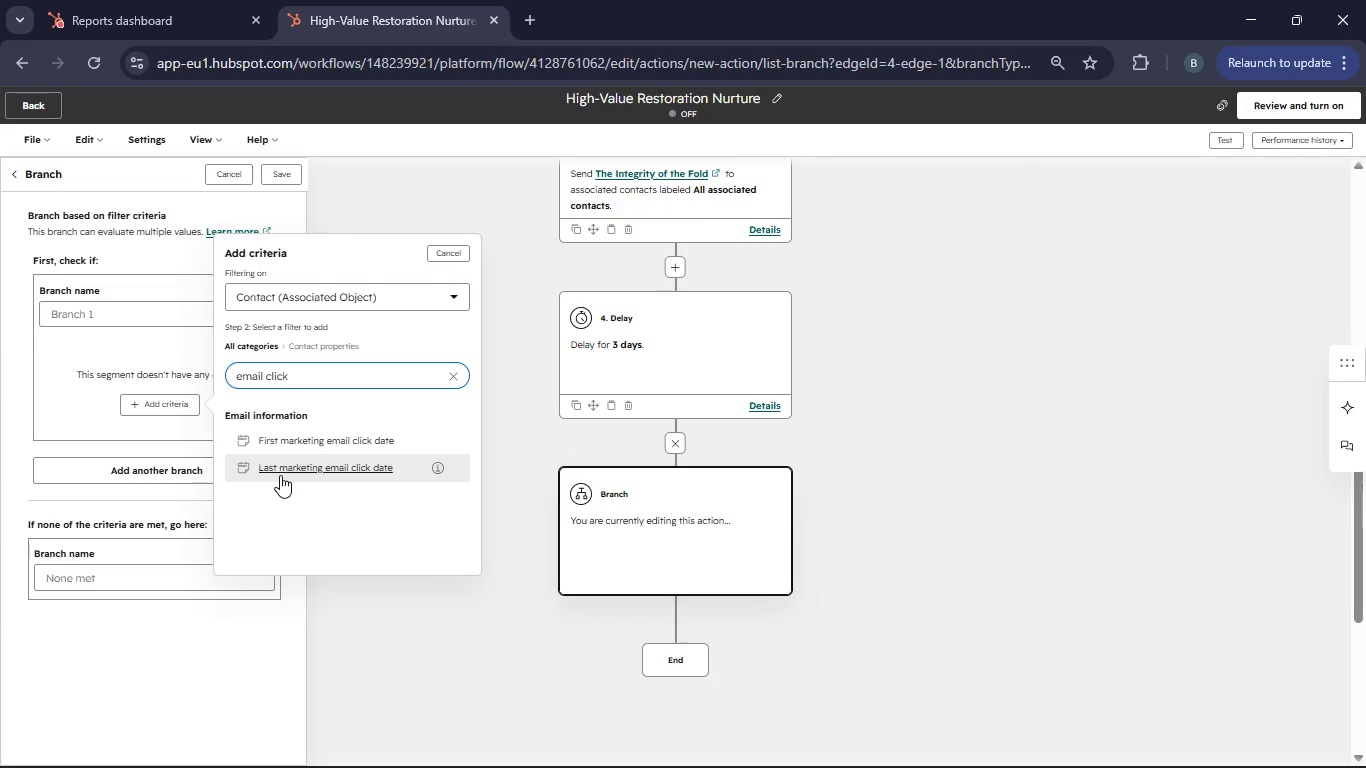 
left_click([279, 473])
 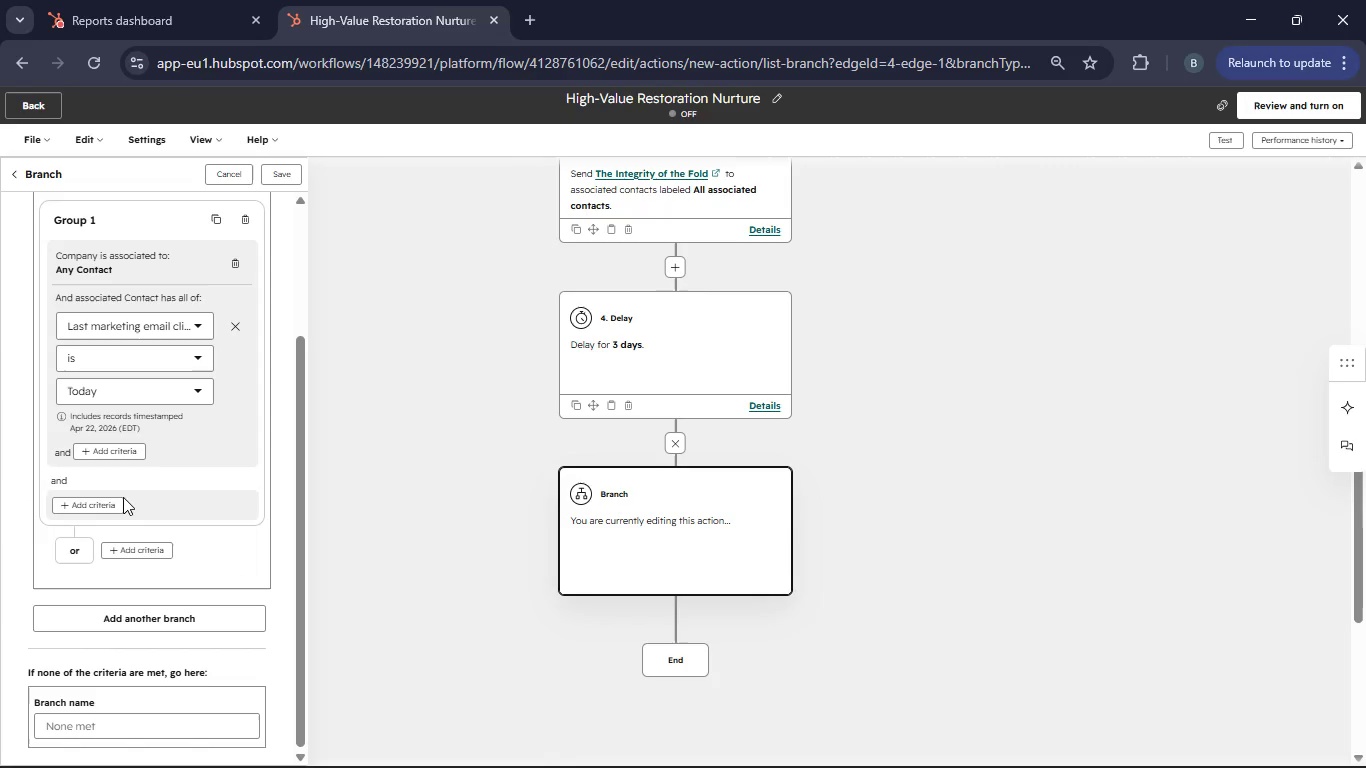 
scroll: coordinate [174, 569], scroll_direction: down, amount: 1.0
 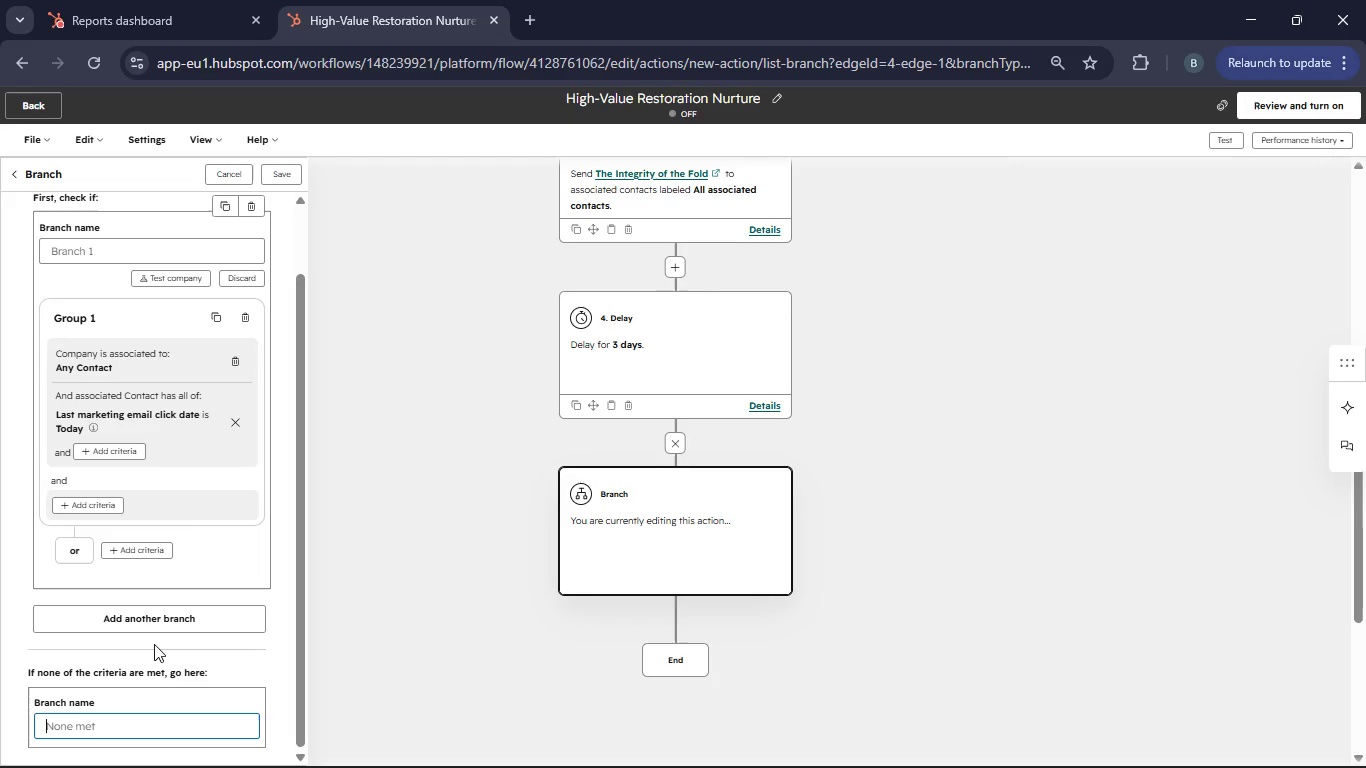 
type(not Clicked)
 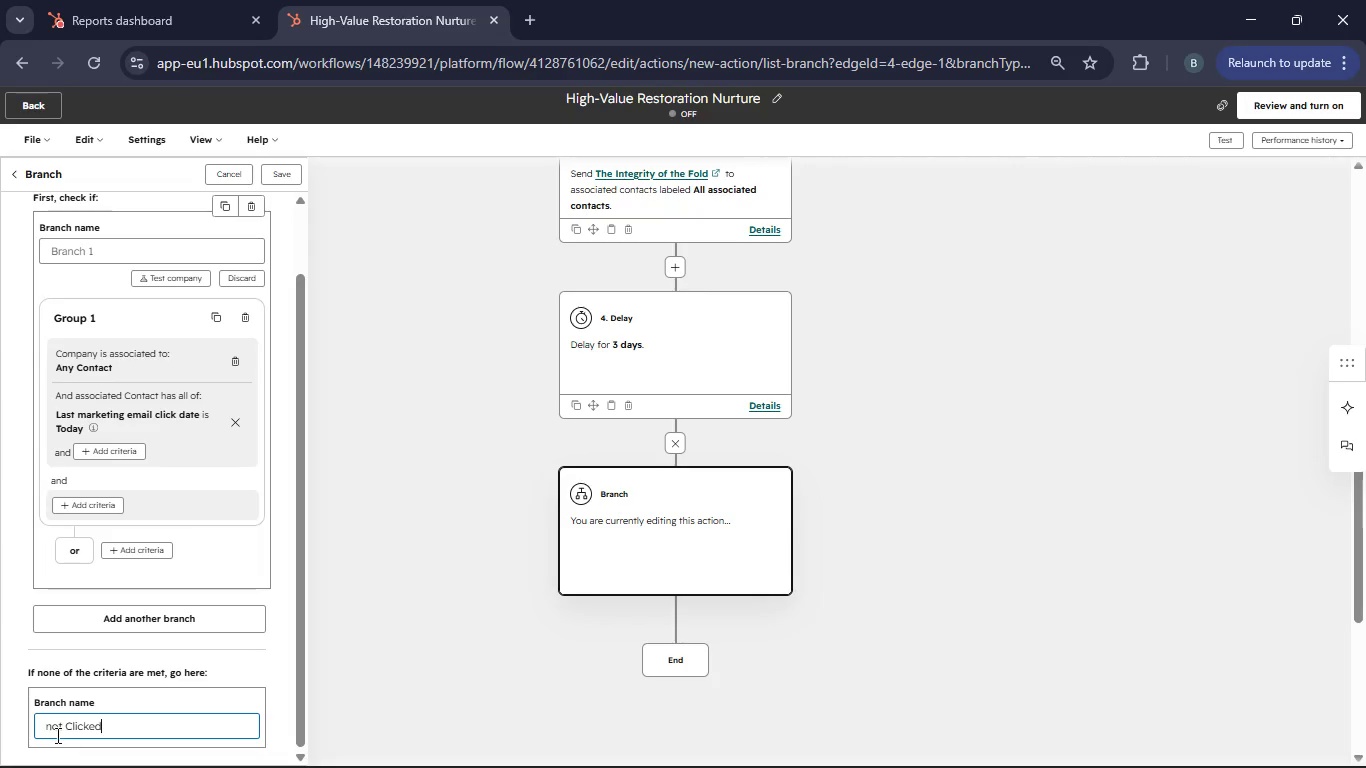 
left_click([52, 732])
 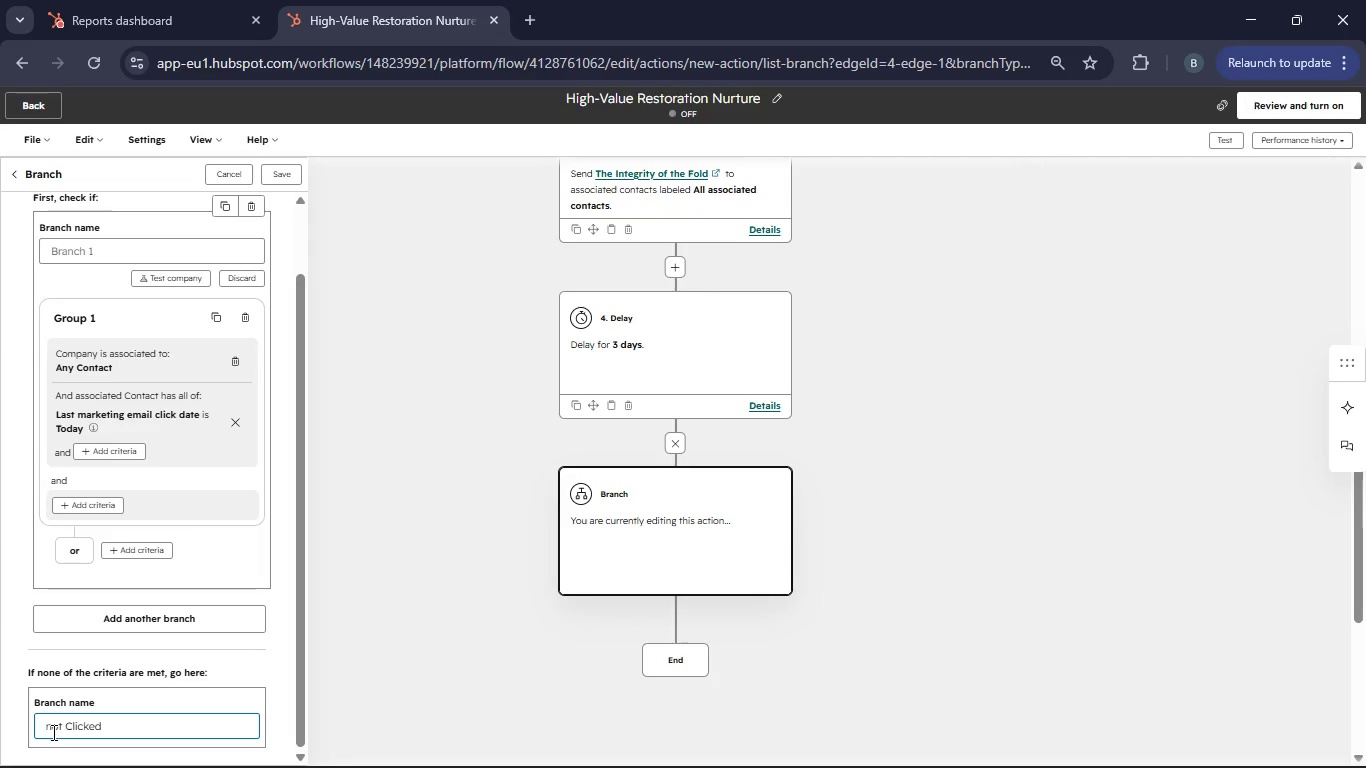 
key(Backspace)
 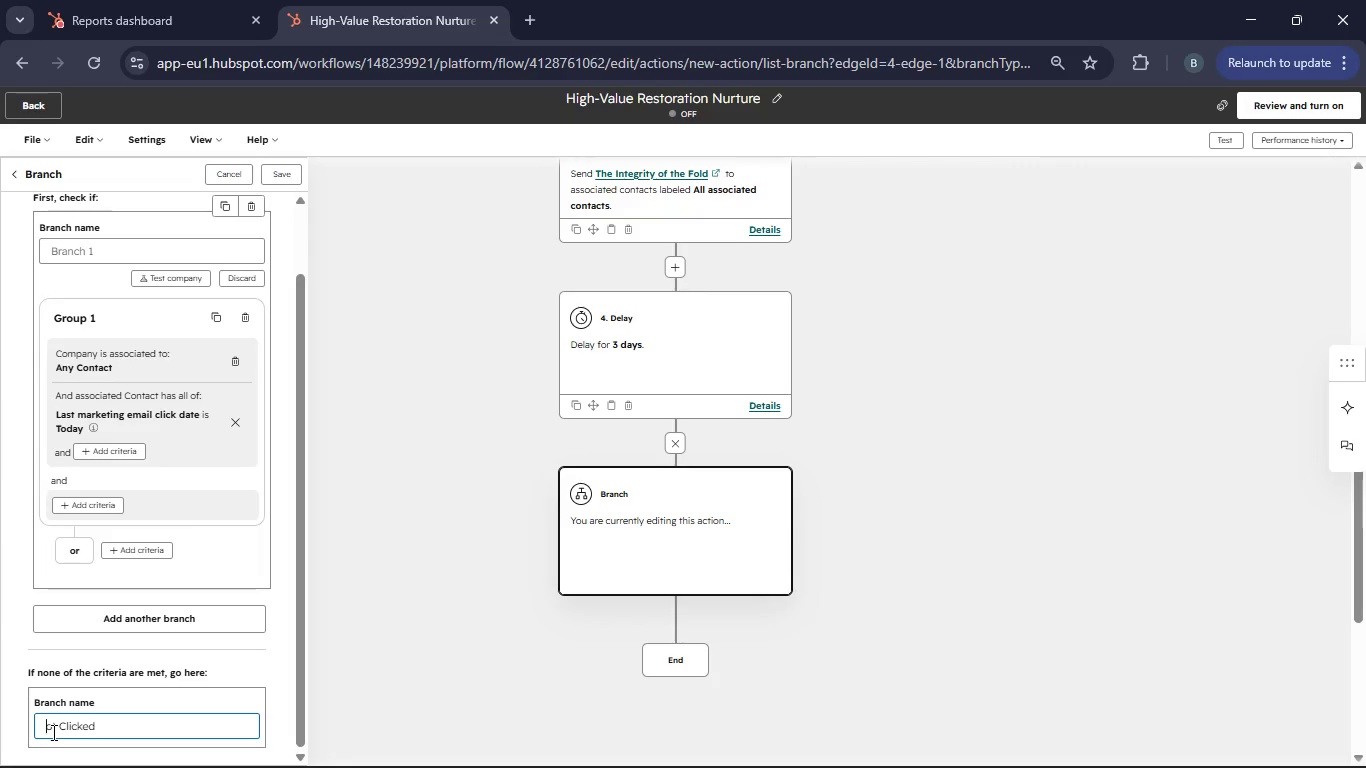 
key(Shift+ShiftRight)
 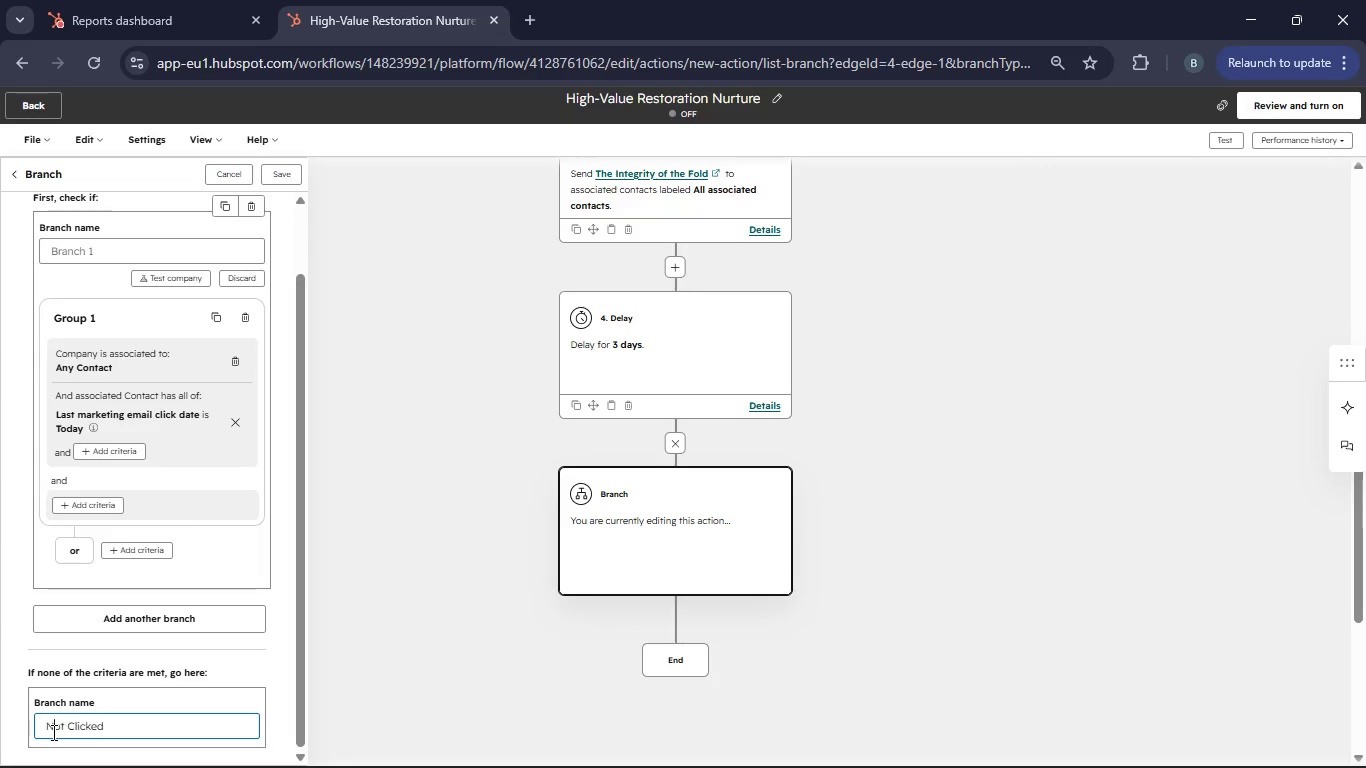 
key(Shift+N)
 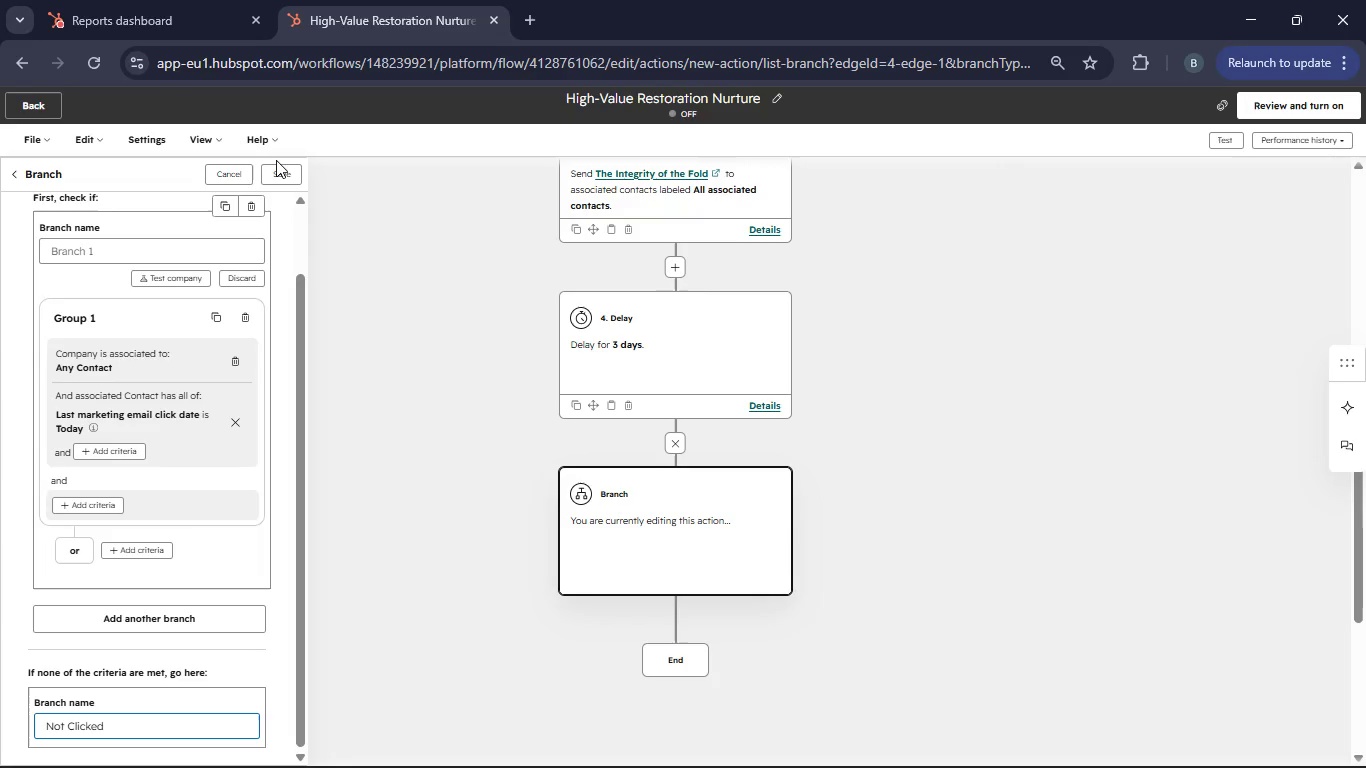 
left_click([280, 170])
 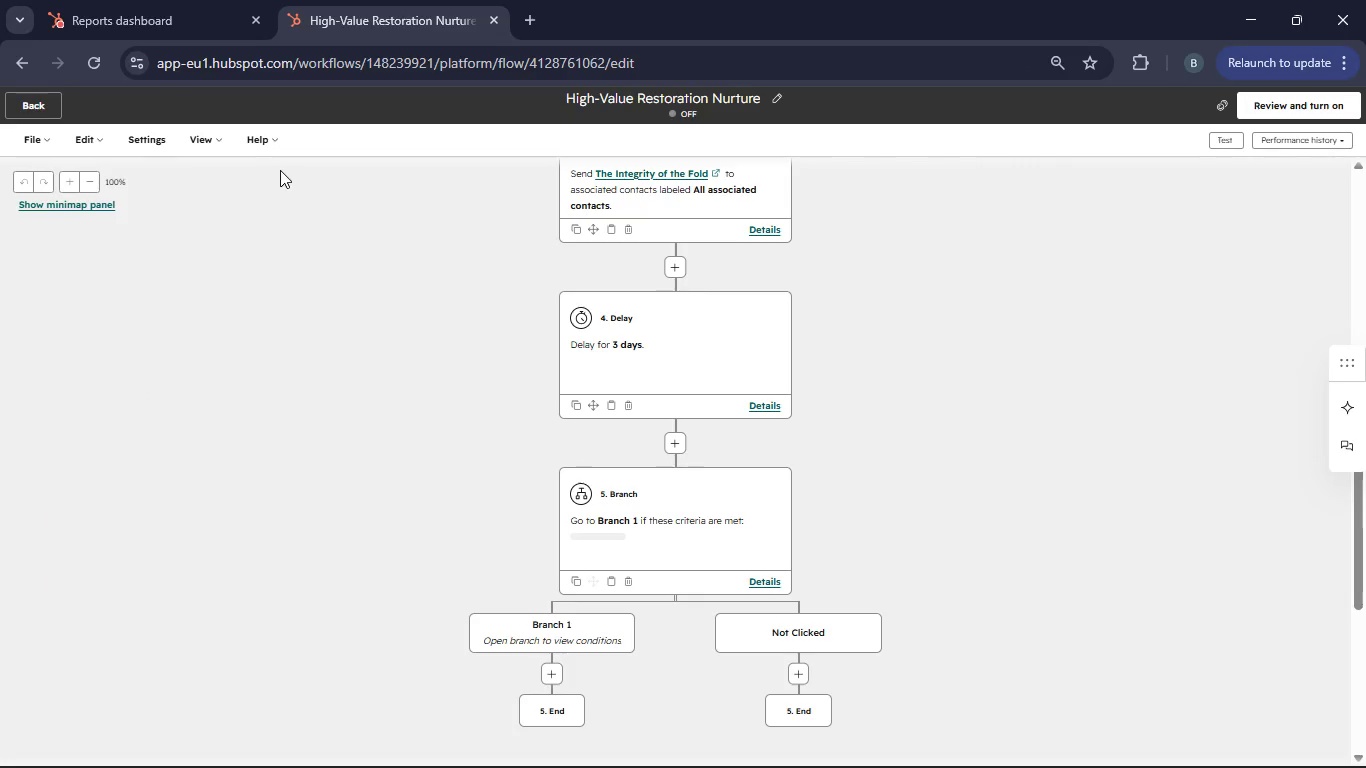 
wait(6.26)
 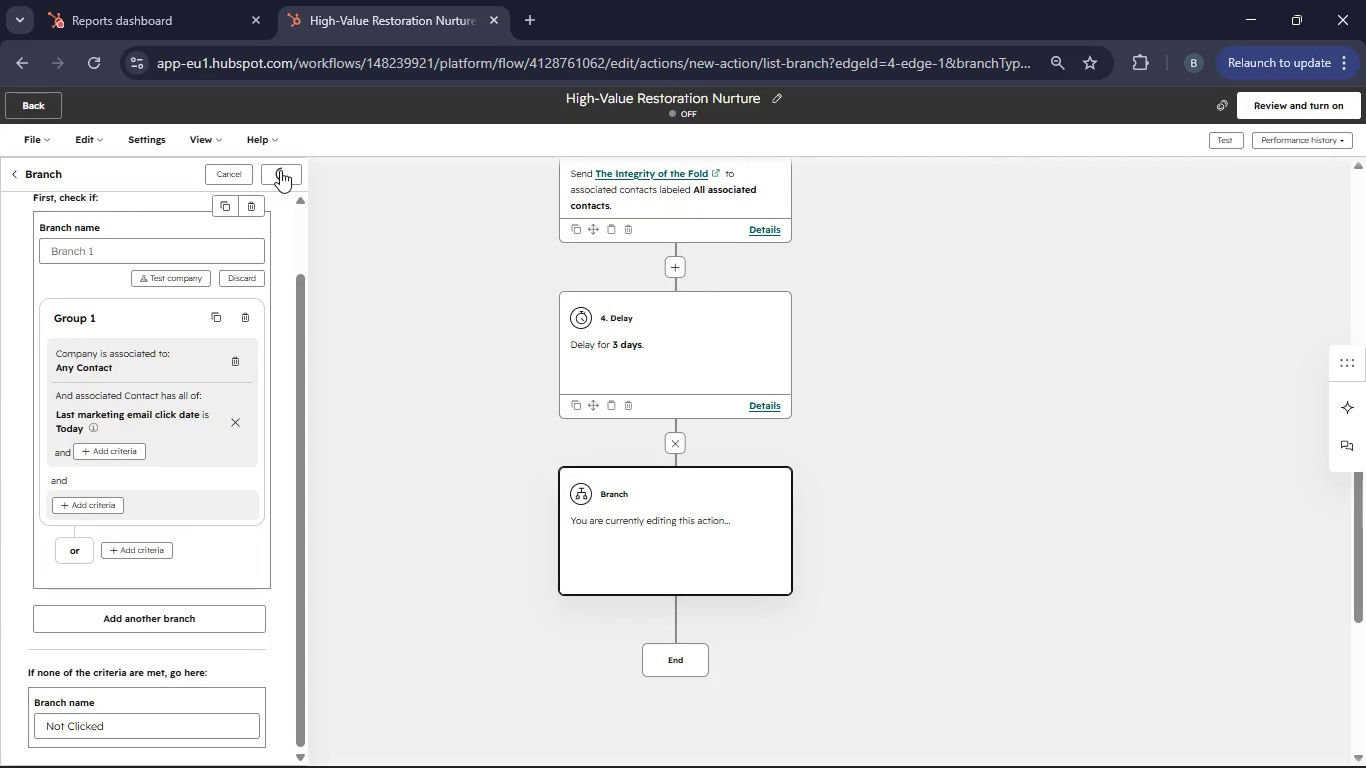 
scroll: coordinate [441, 390], scroll_direction: down, amount: 1.0
 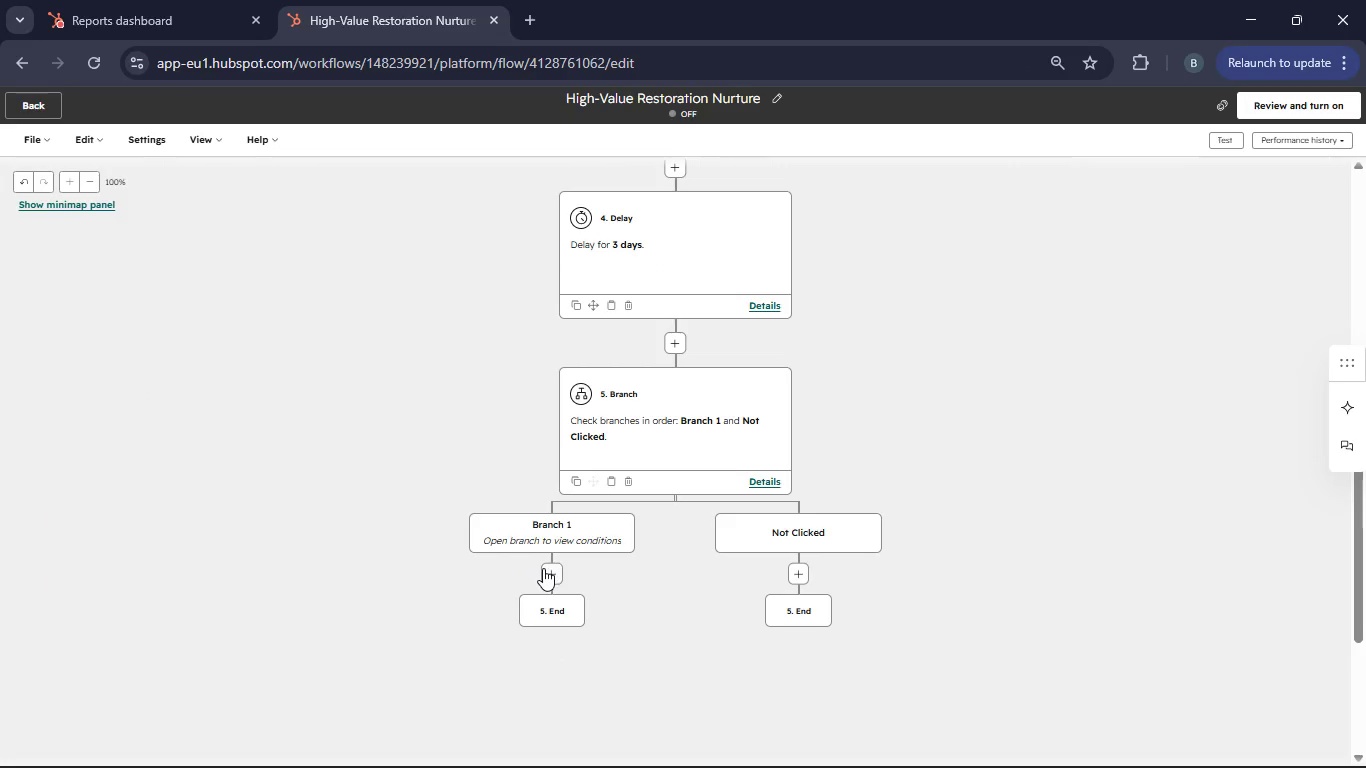 
left_click([548, 570])
 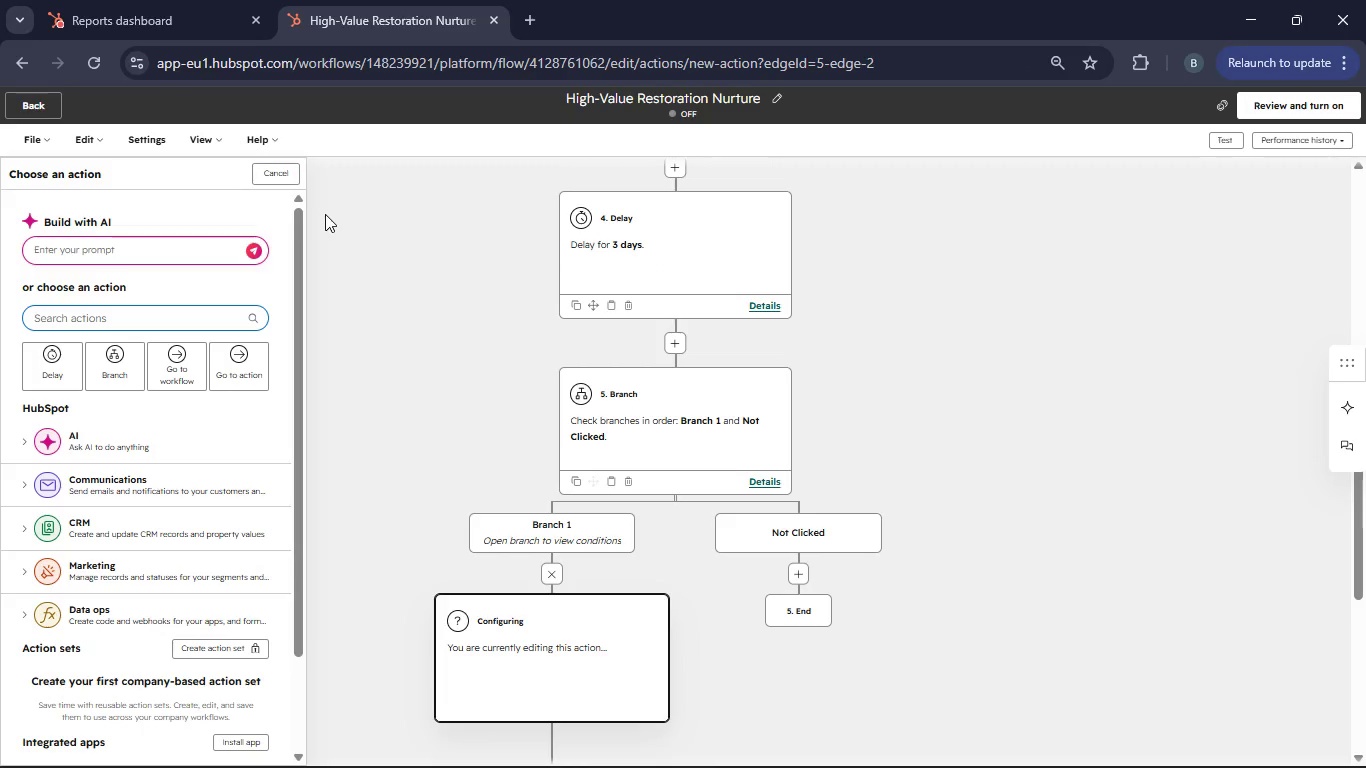 
left_click([179, 486])
 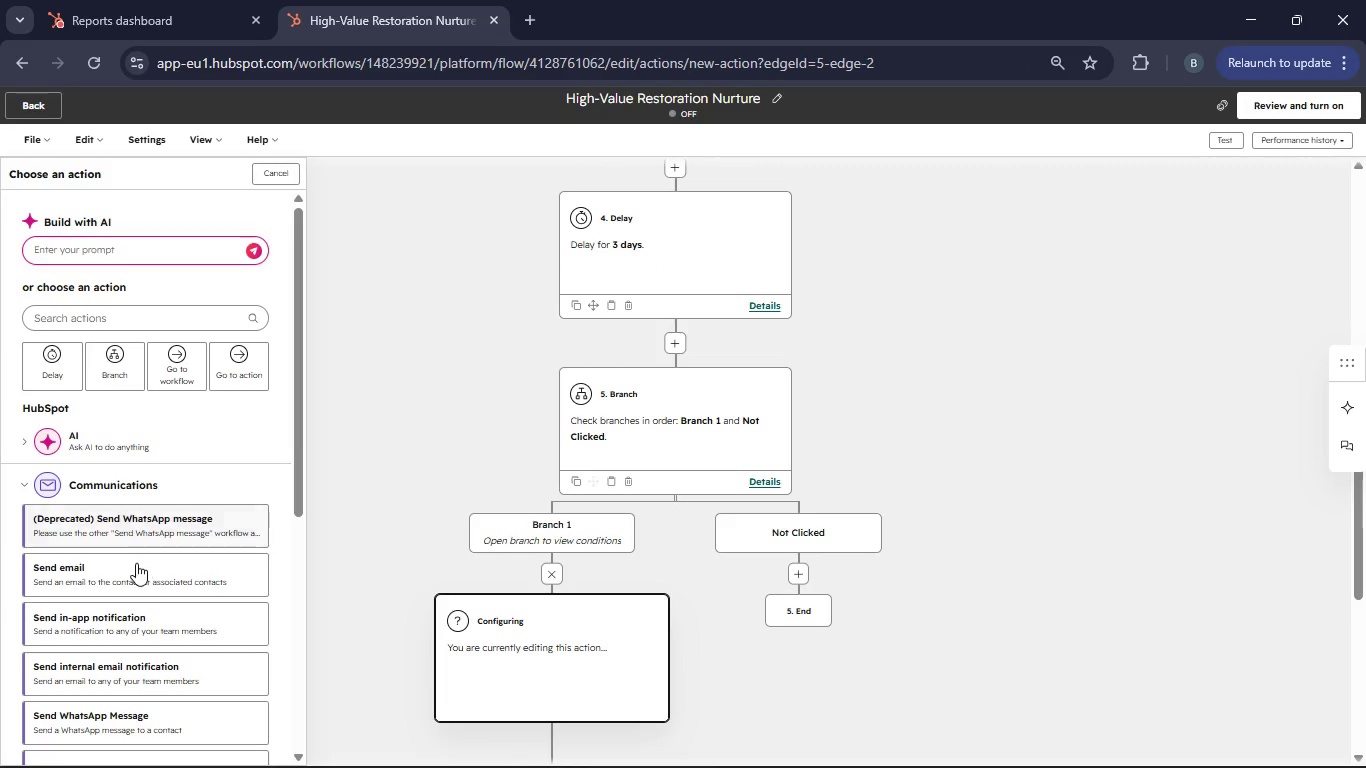 
left_click([134, 563])
 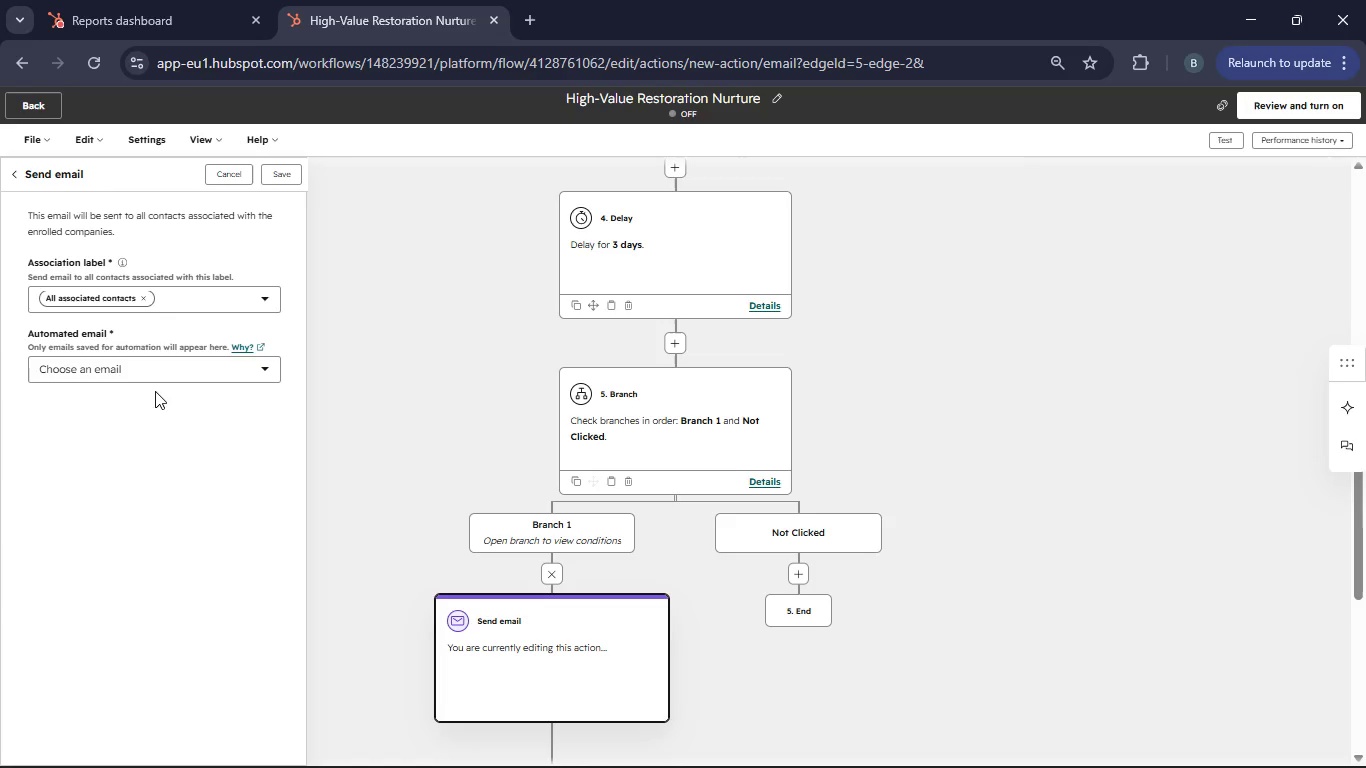 
left_click([236, 379])
 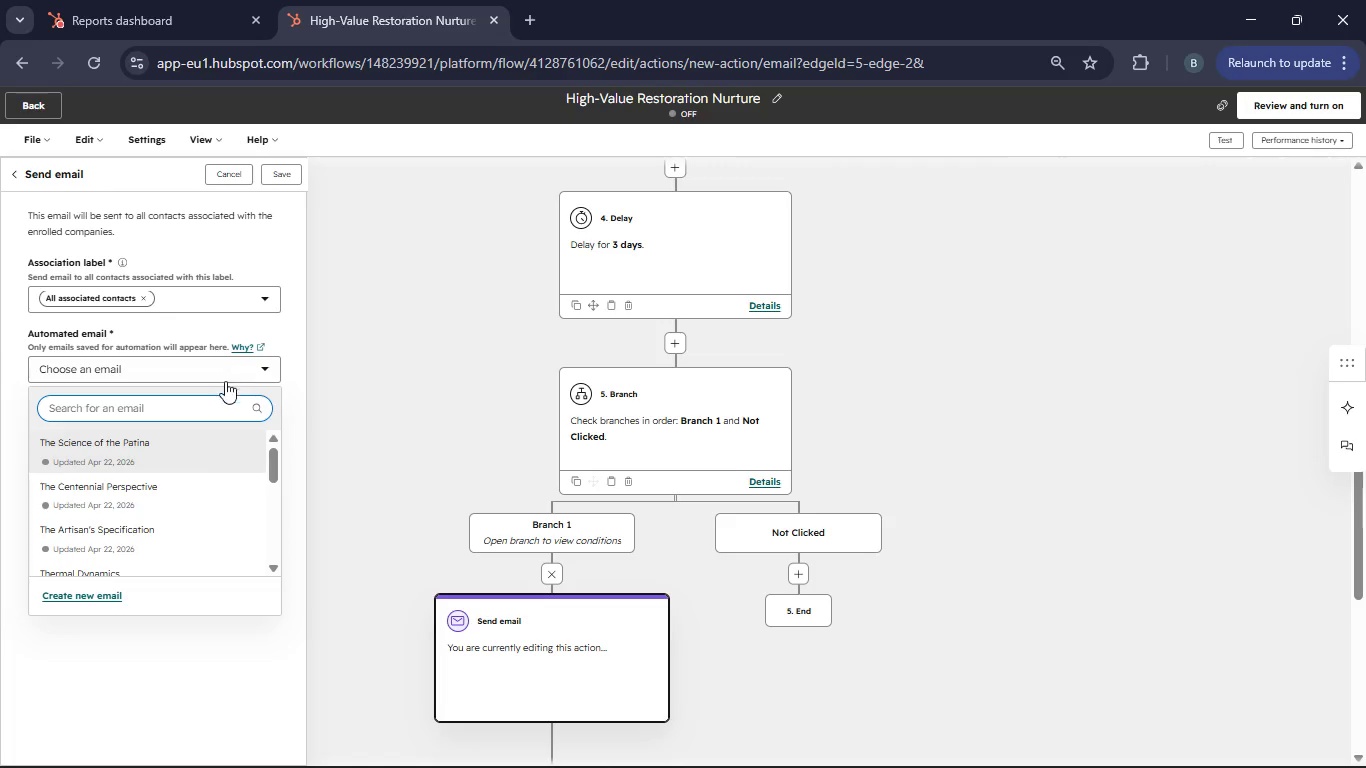 
scroll: coordinate [193, 459], scroll_direction: down, amount: 1.0
 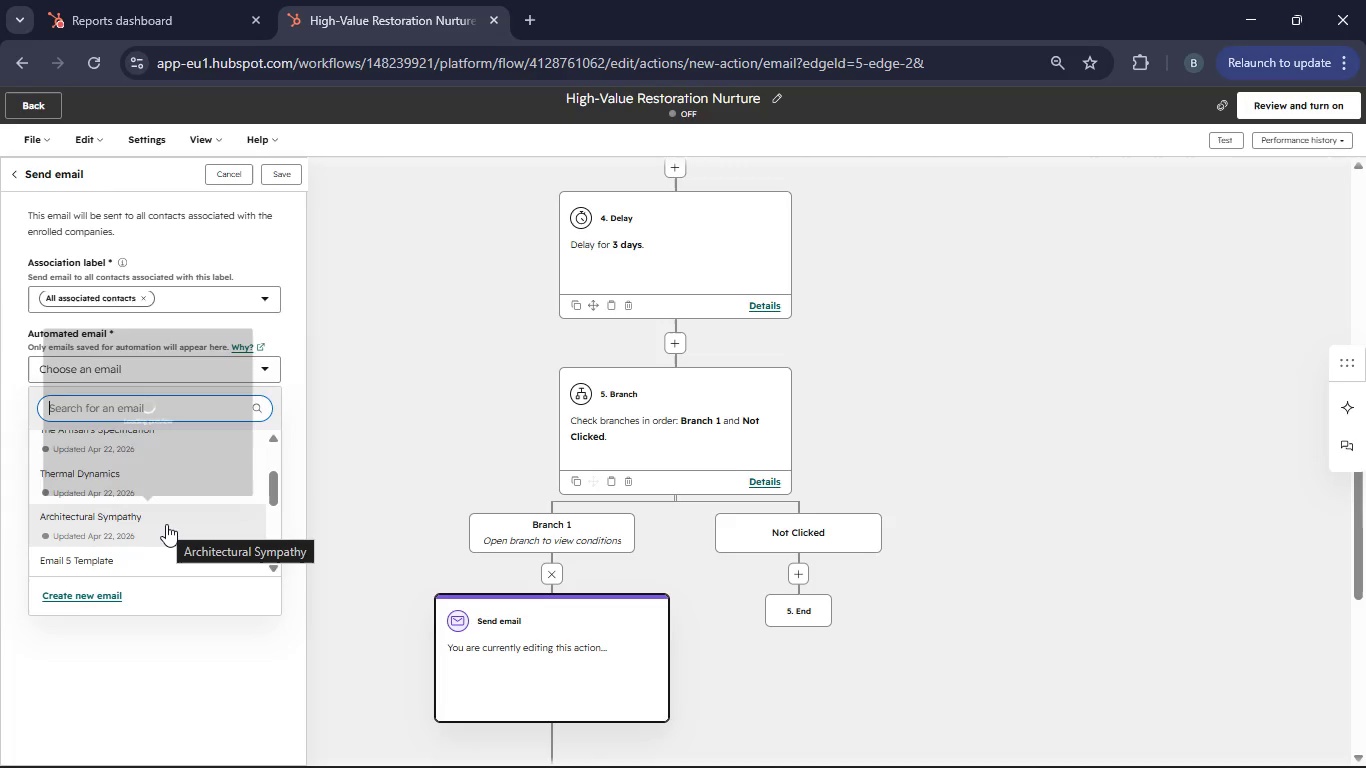 
left_click([166, 524])
 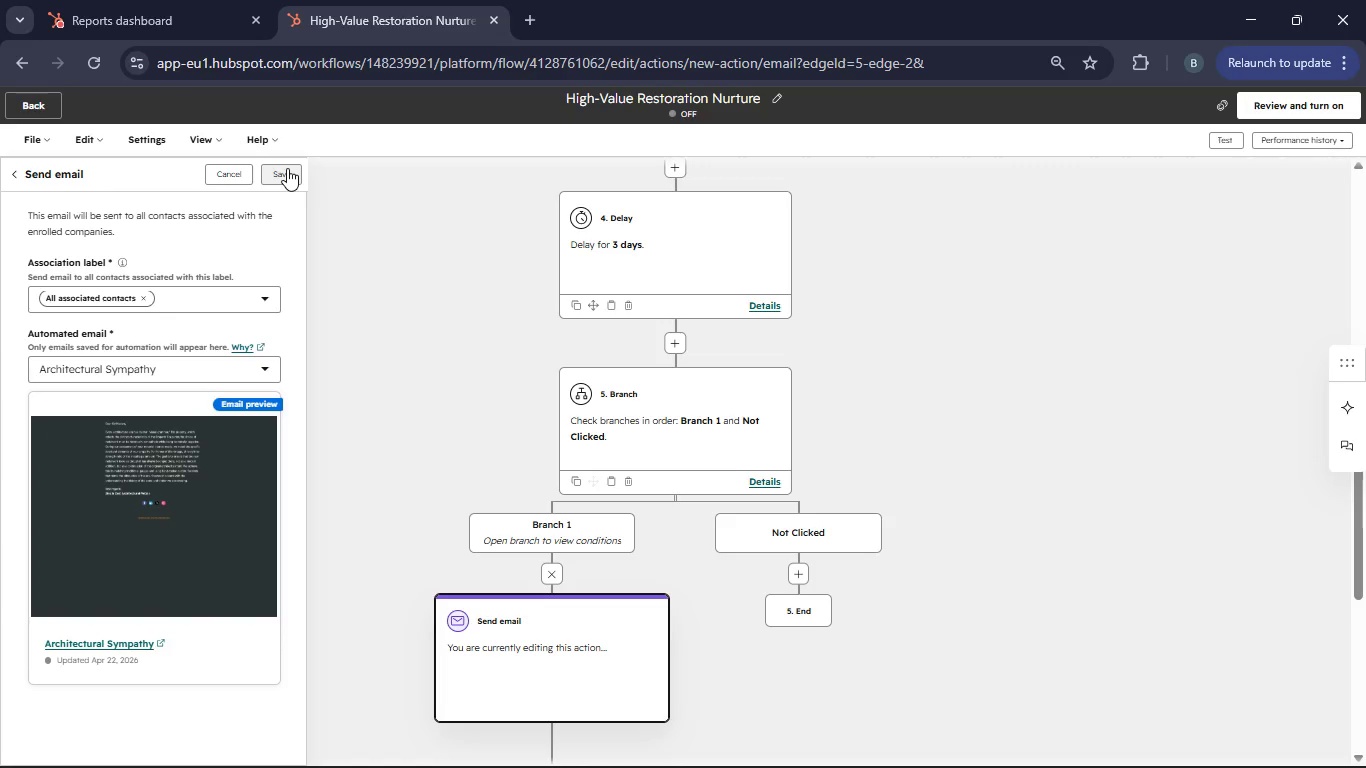 
wait(7.14)
 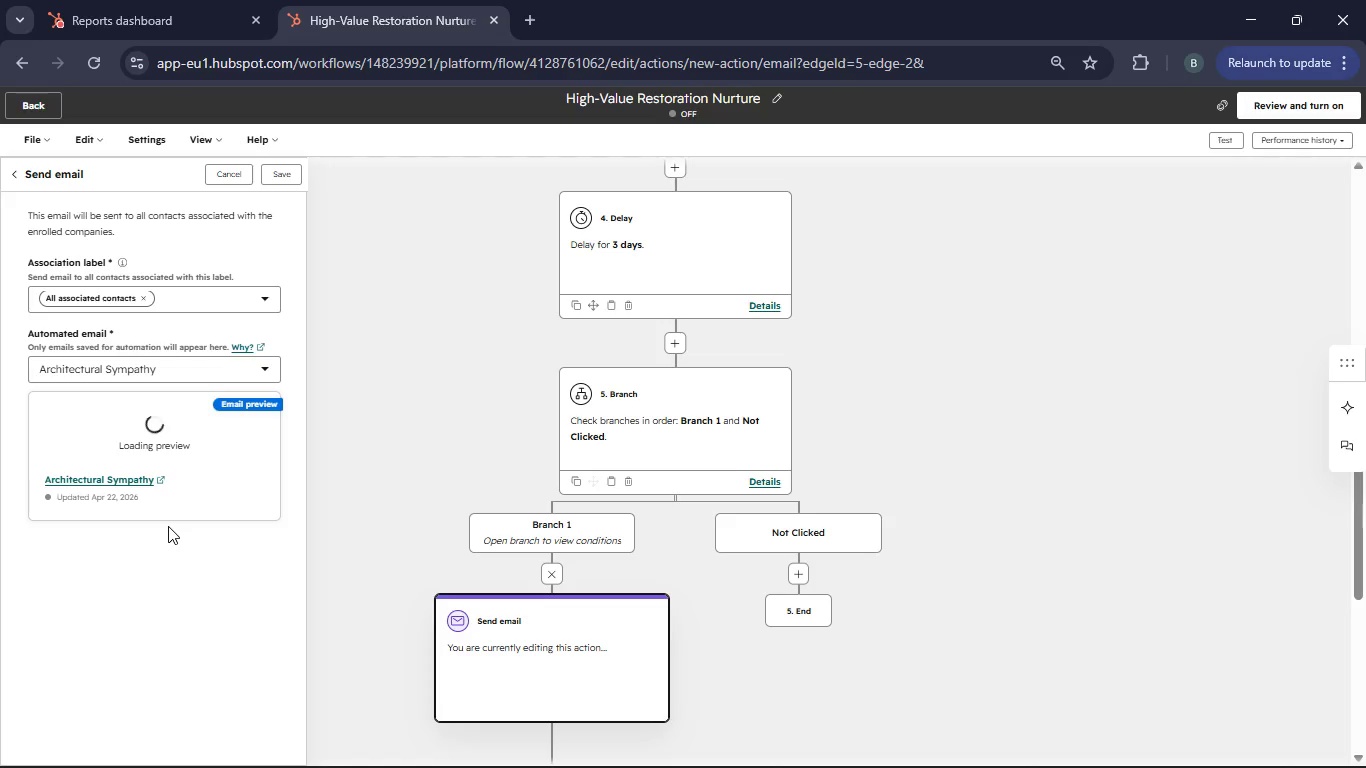 
left_click([284, 168])
 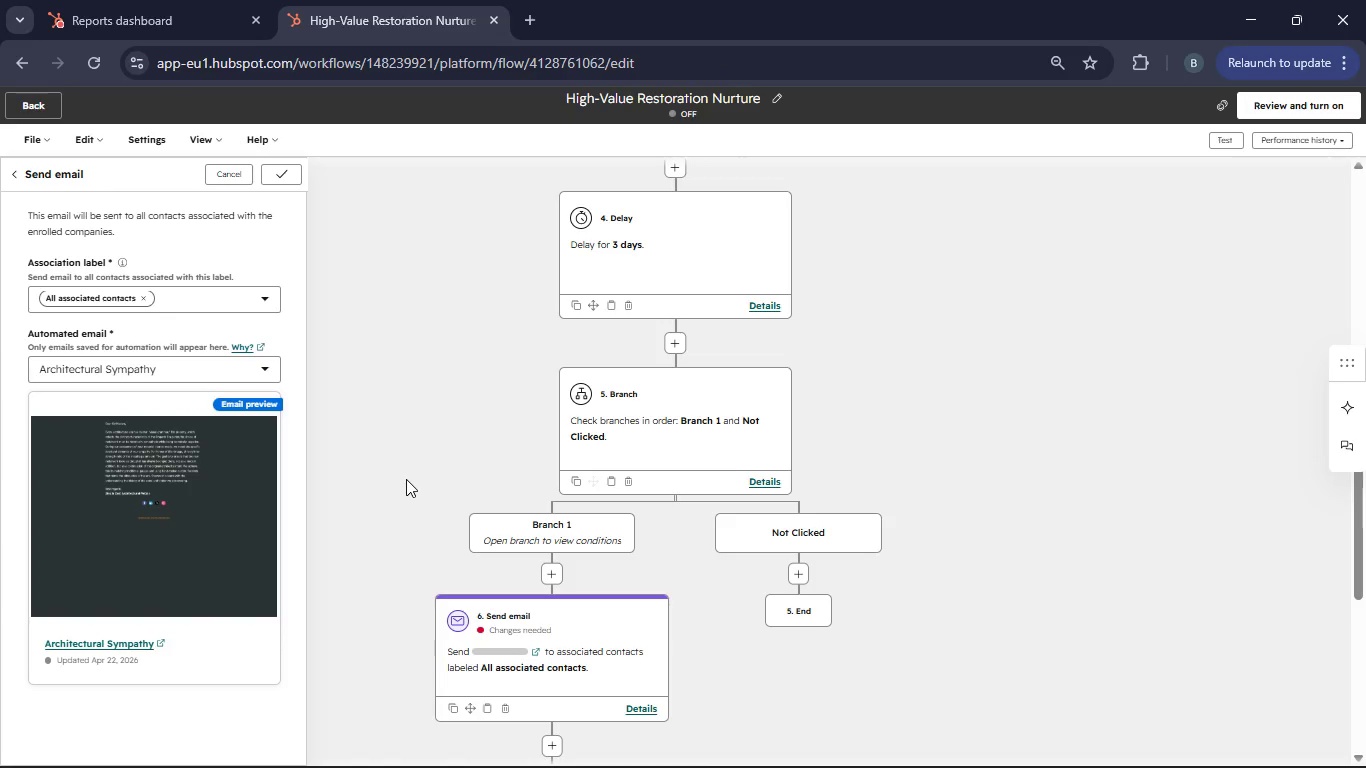 
wait(9.53)
 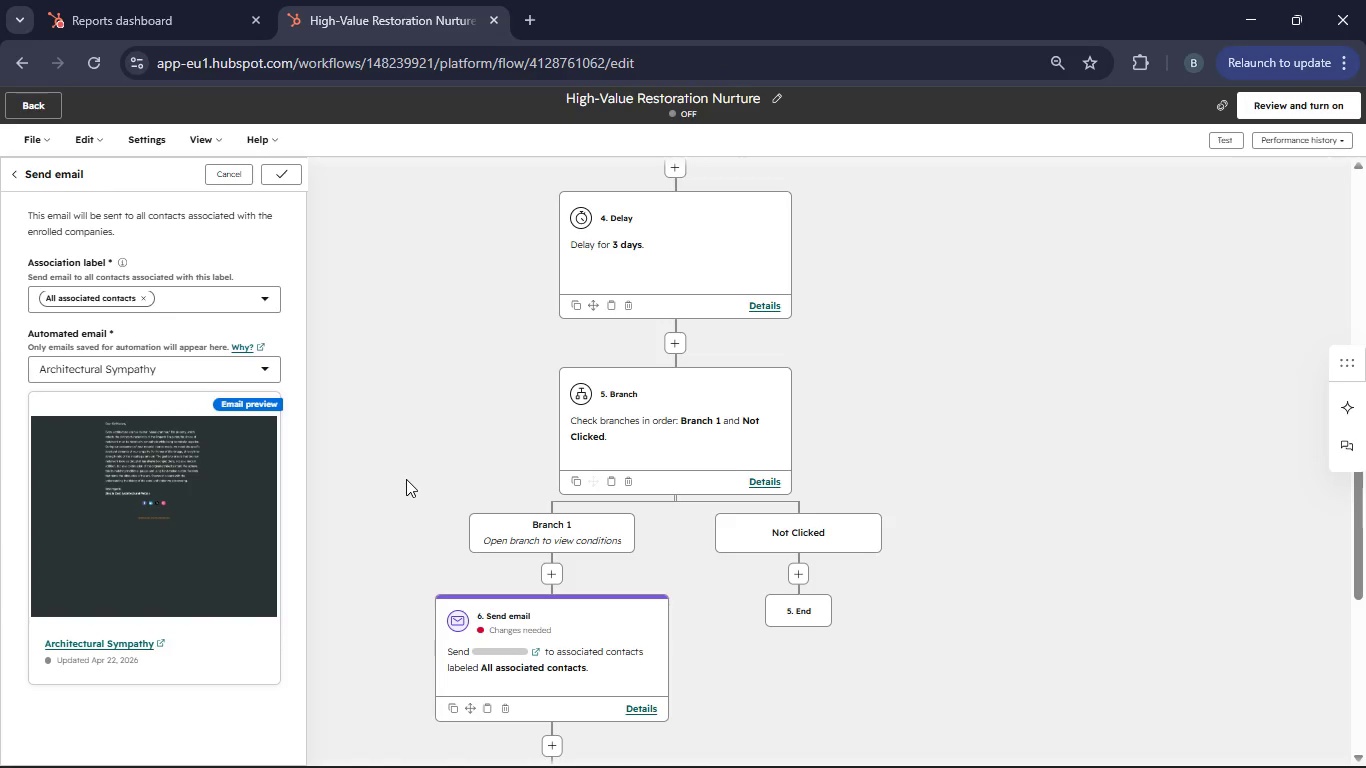 
scroll: coordinate [430, 484], scroll_direction: down, amount: 1.0
 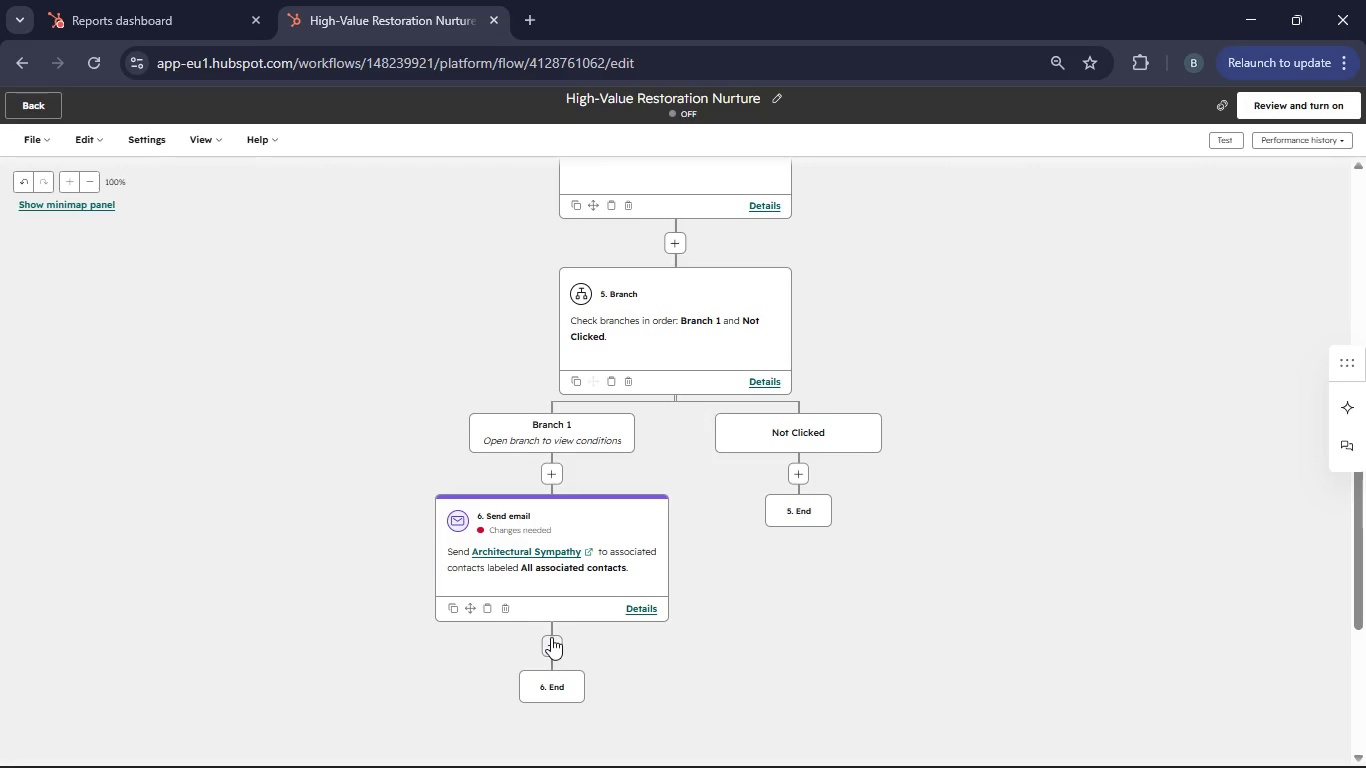 
left_click([551, 637])
 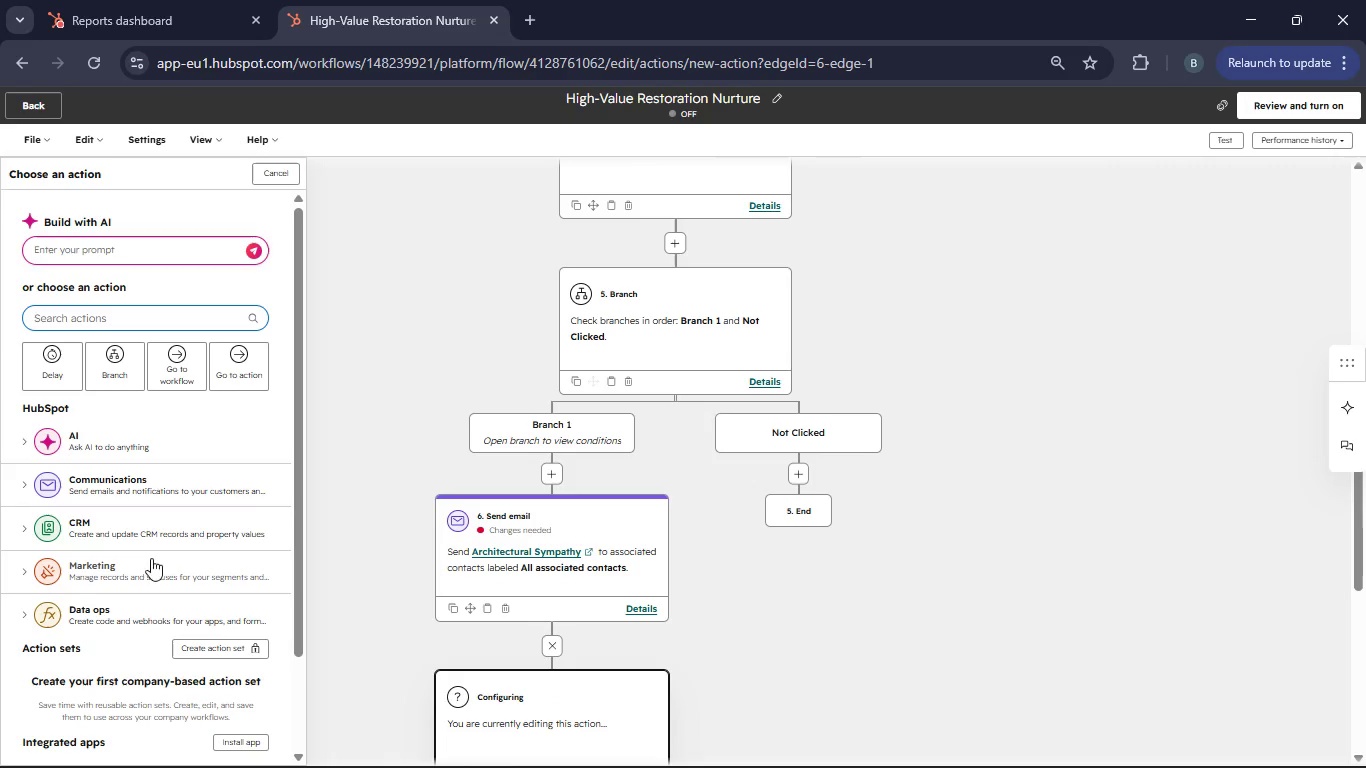 
left_click([31, 526])
 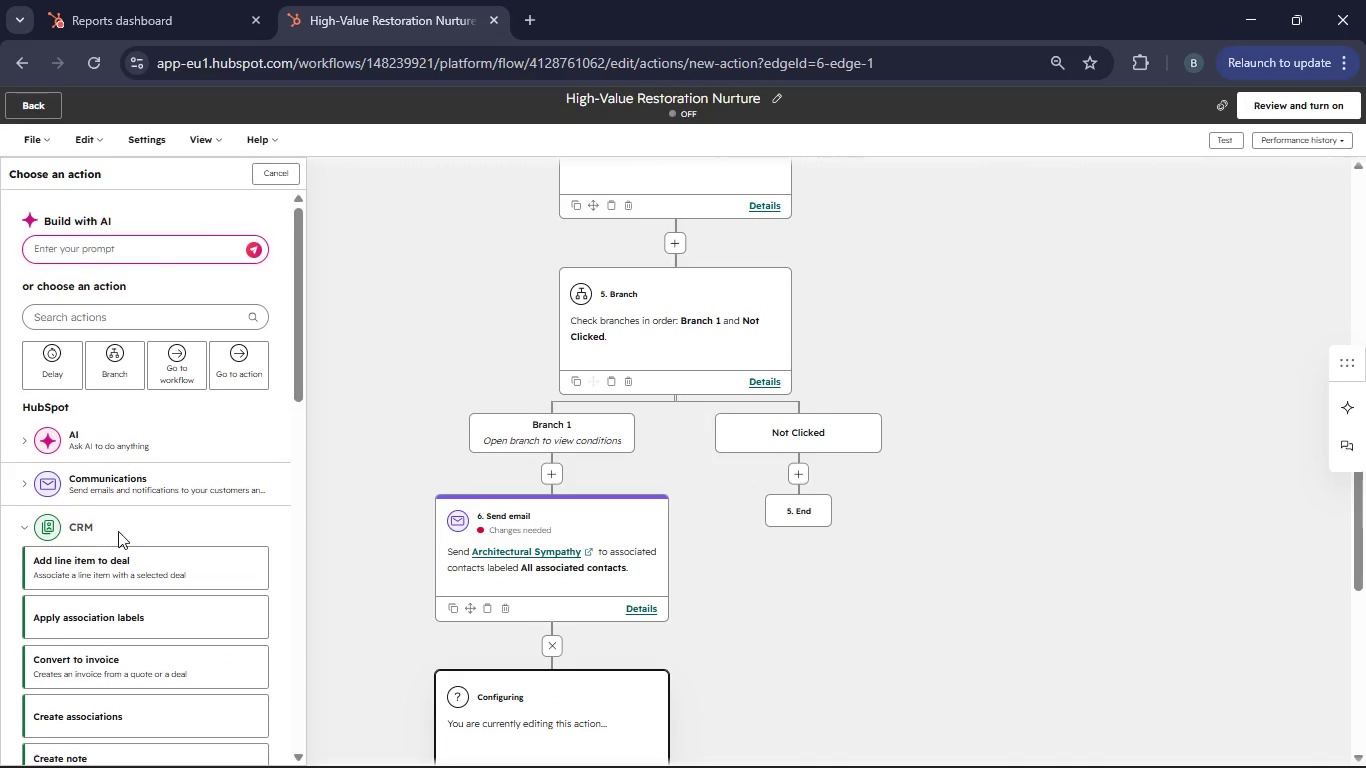 
scroll: coordinate [120, 535], scroll_direction: down, amount: 3.0
 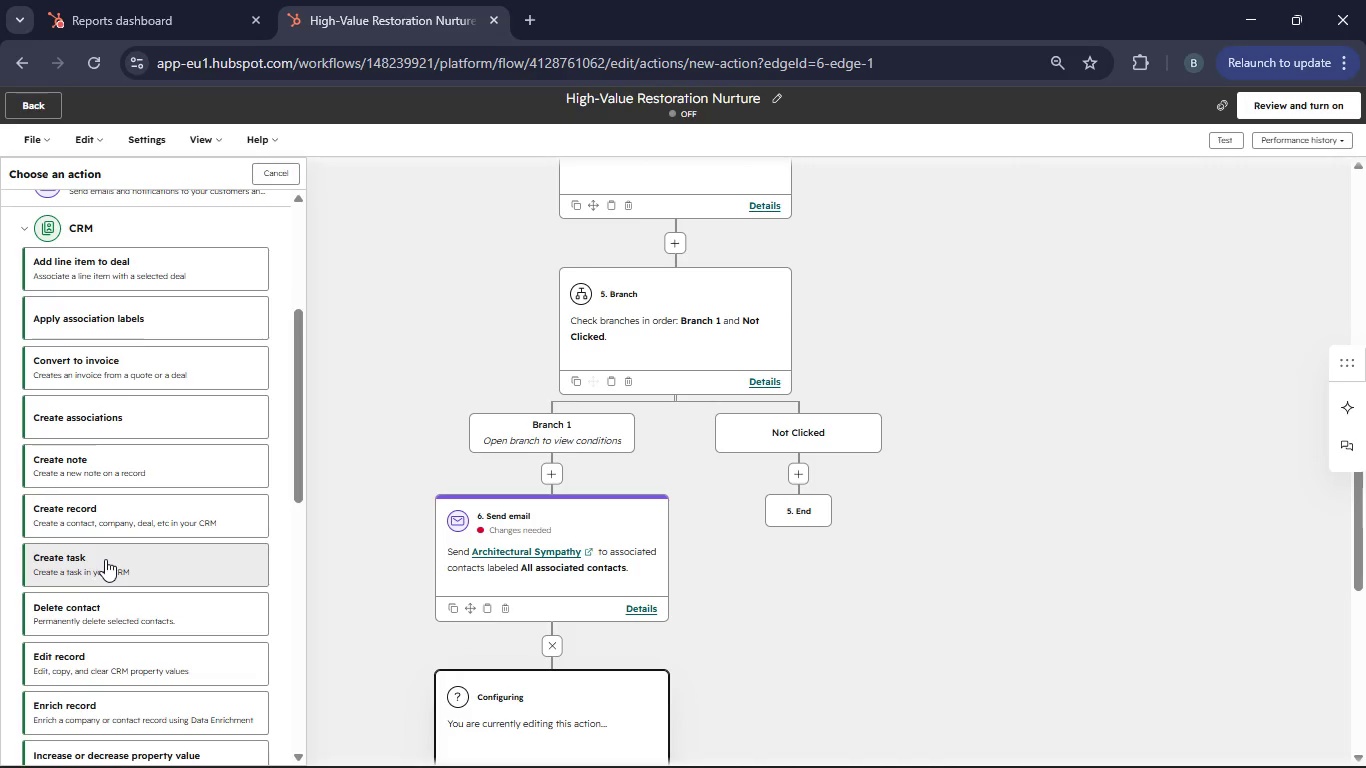 
left_click([105, 559])
 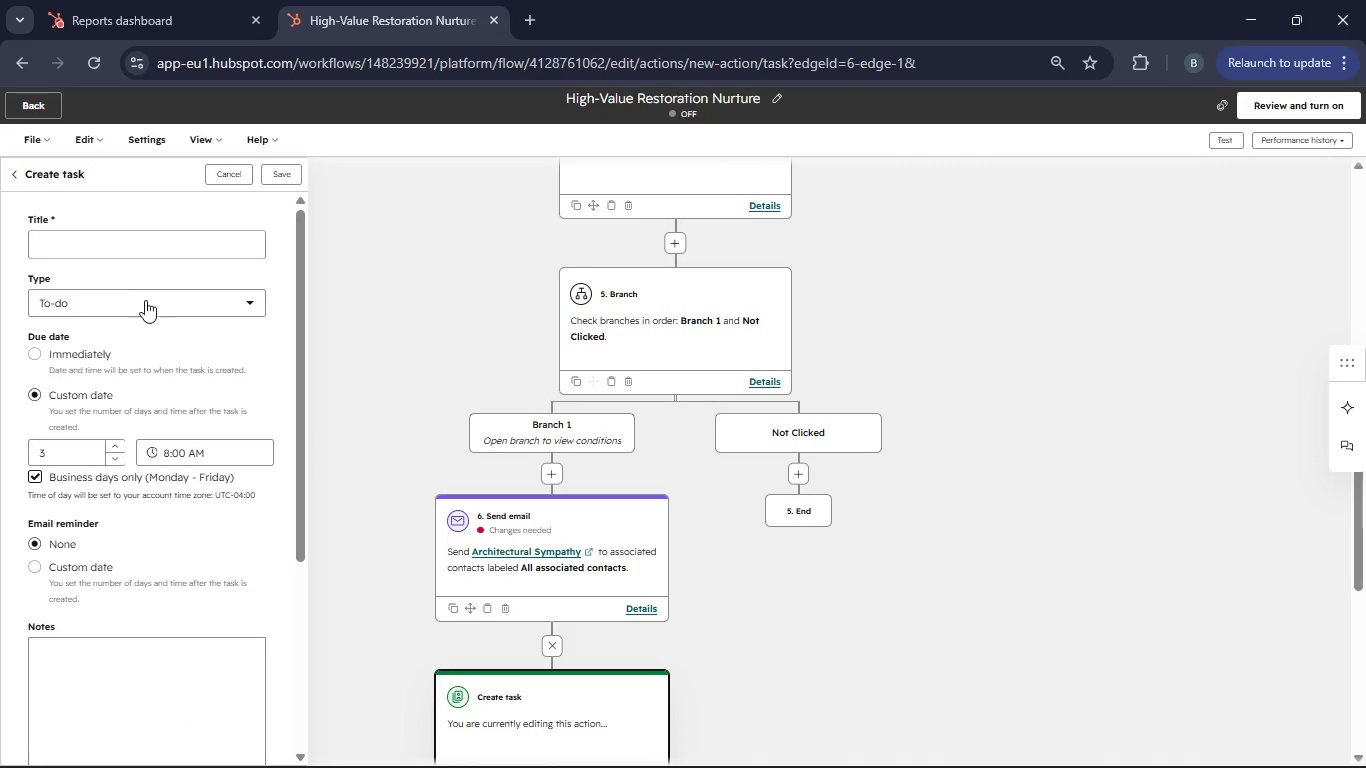 
left_click([109, 250])
 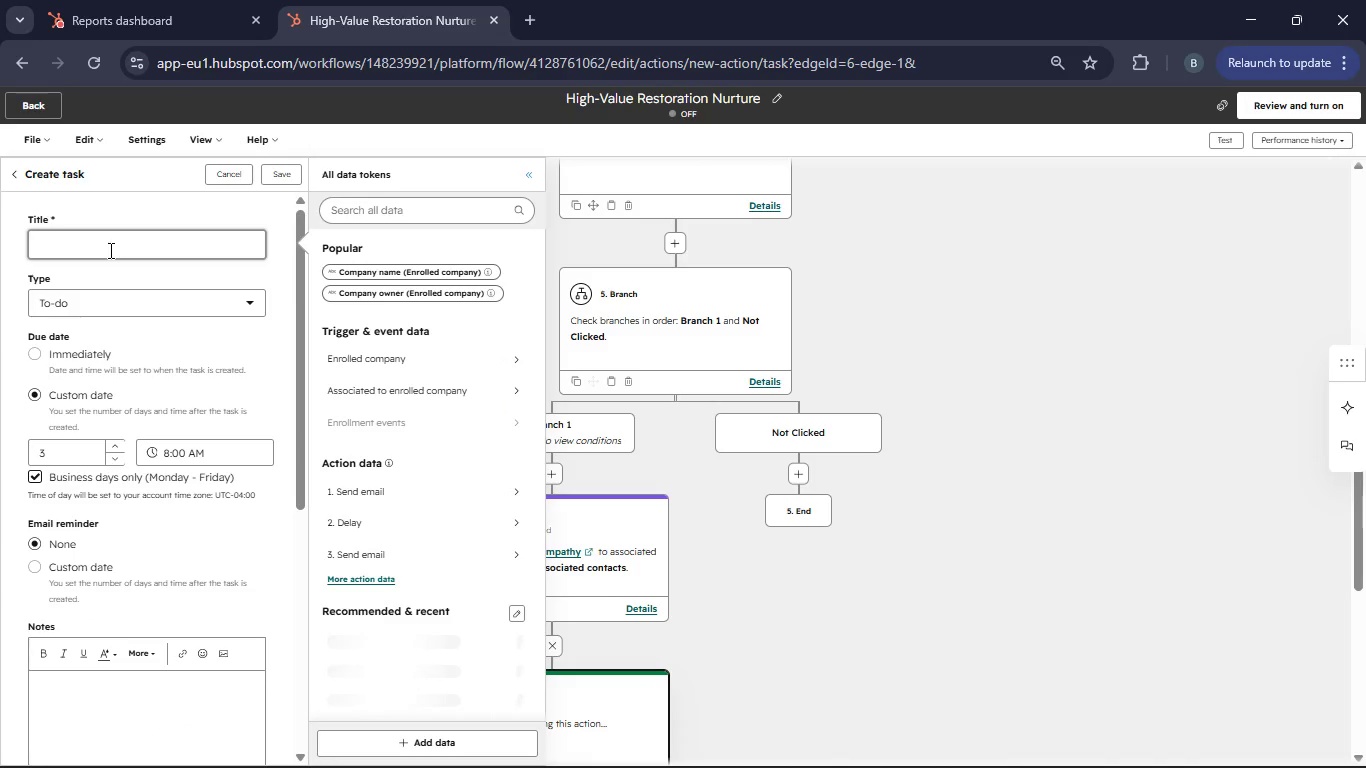 
type(Follow up with )
 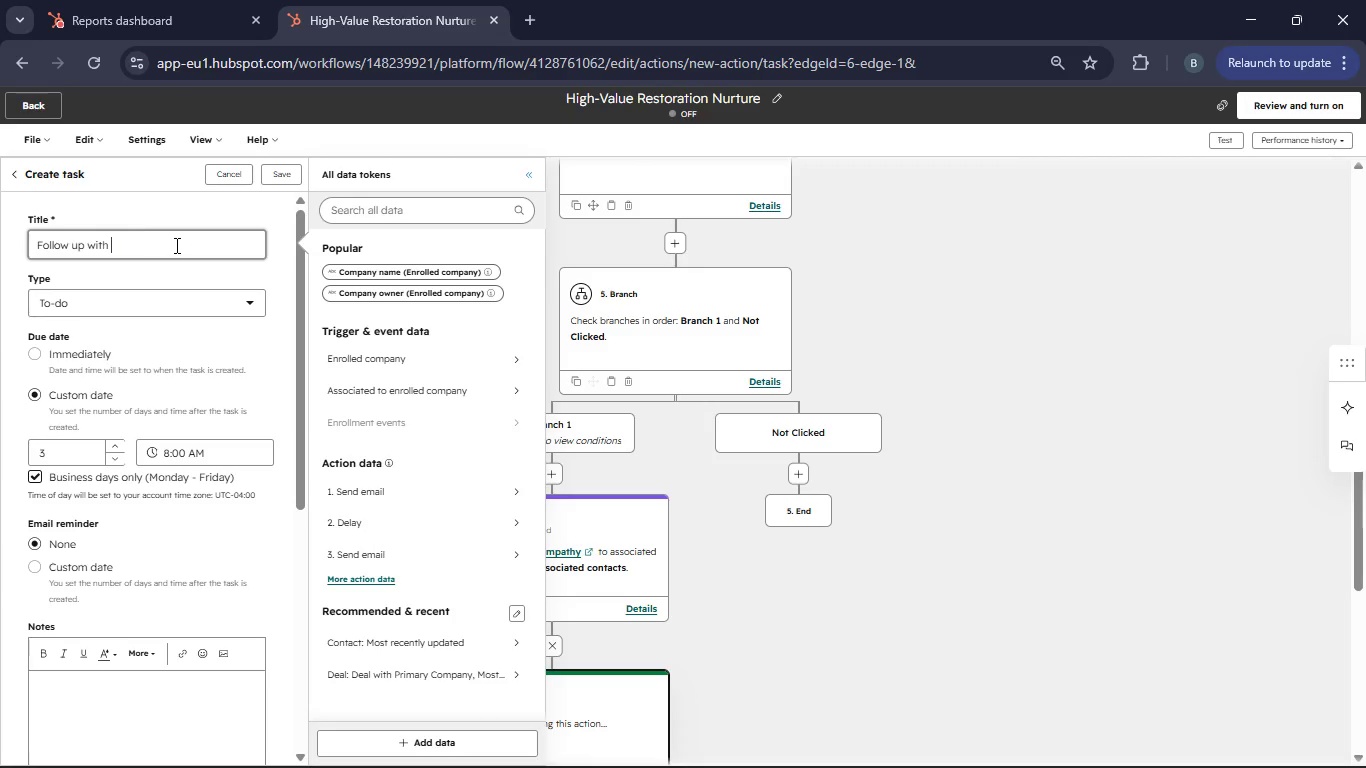 
left_click([356, 206])
 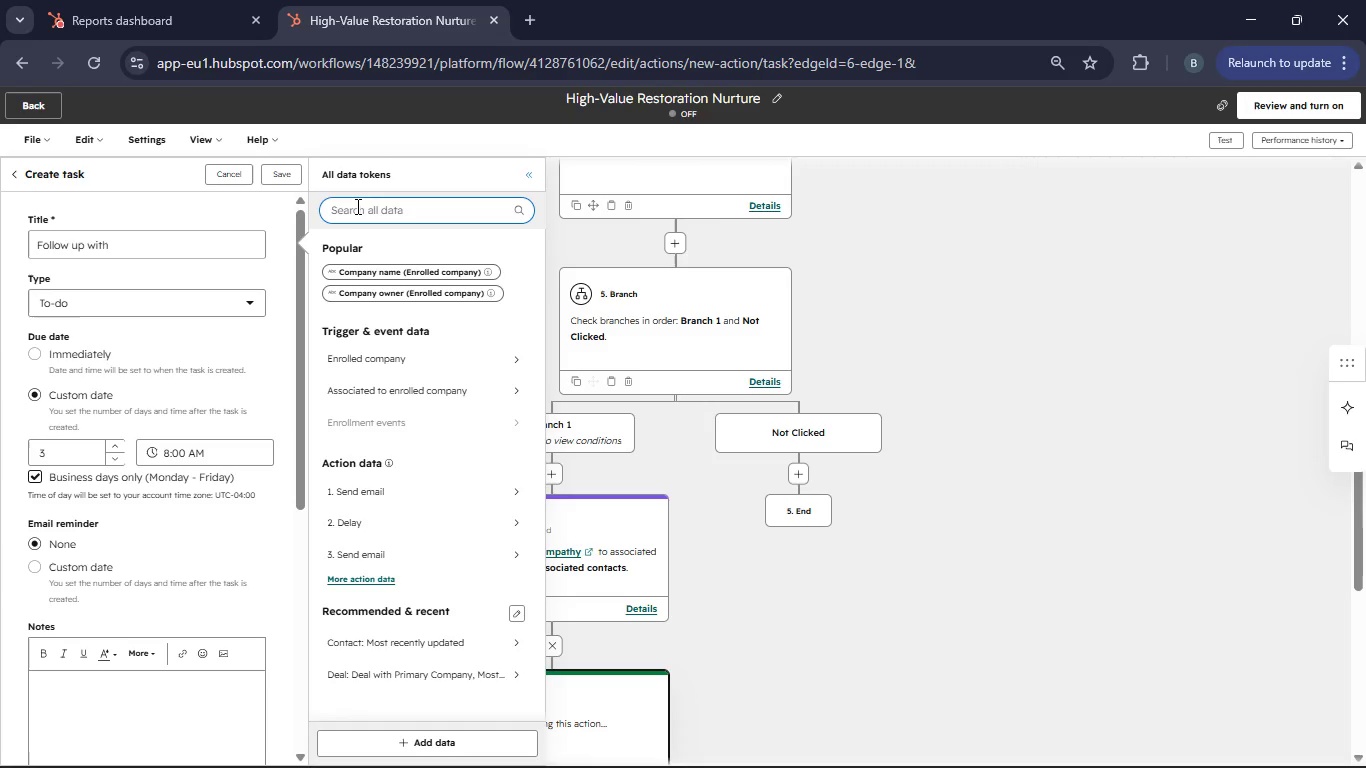 
type(first)
 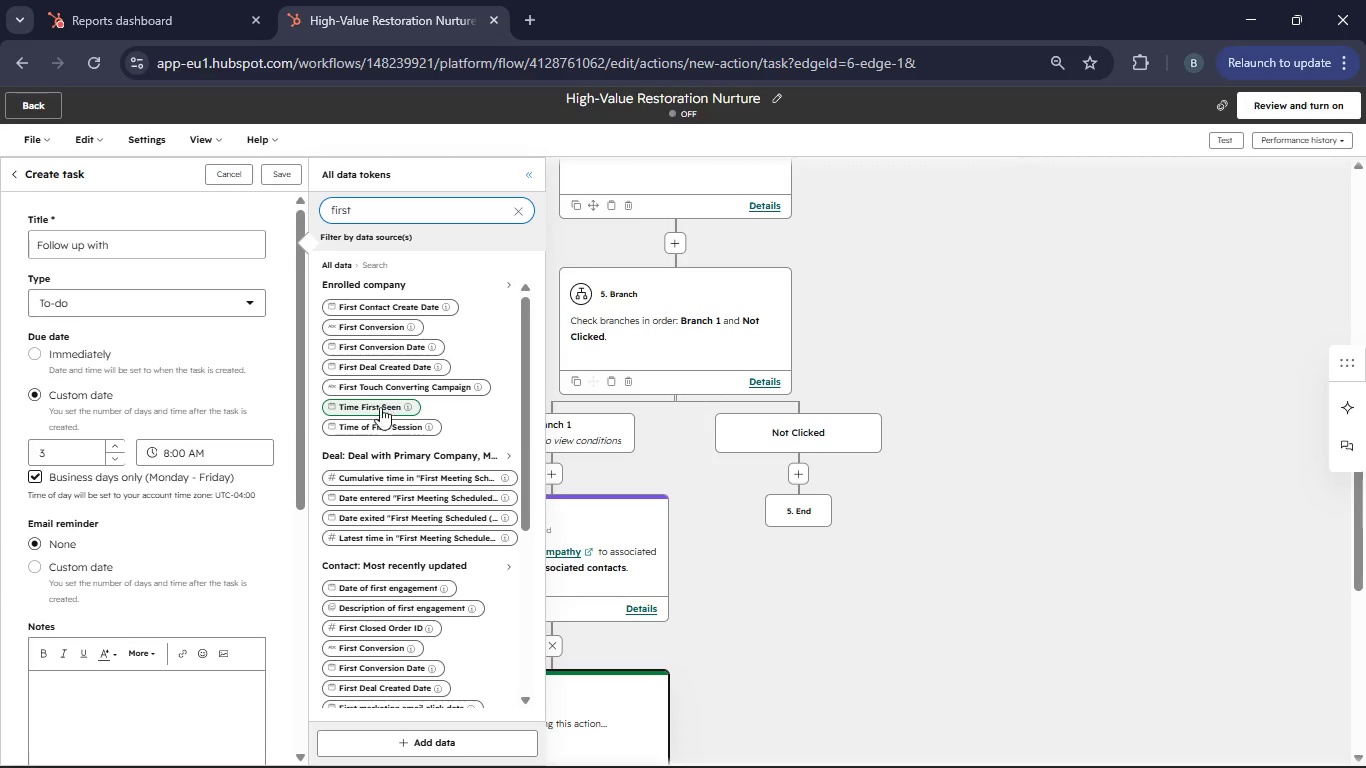 
type( name)
 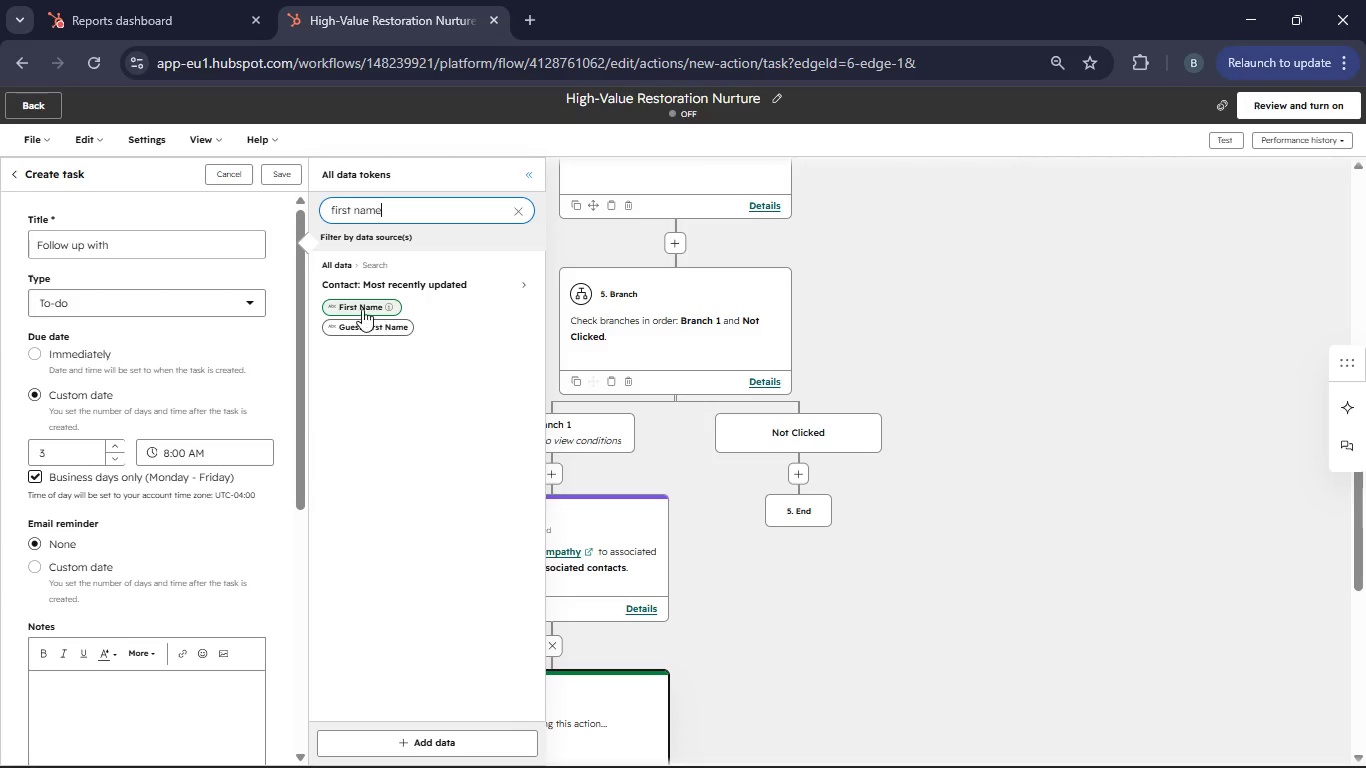 
left_click([360, 308])
 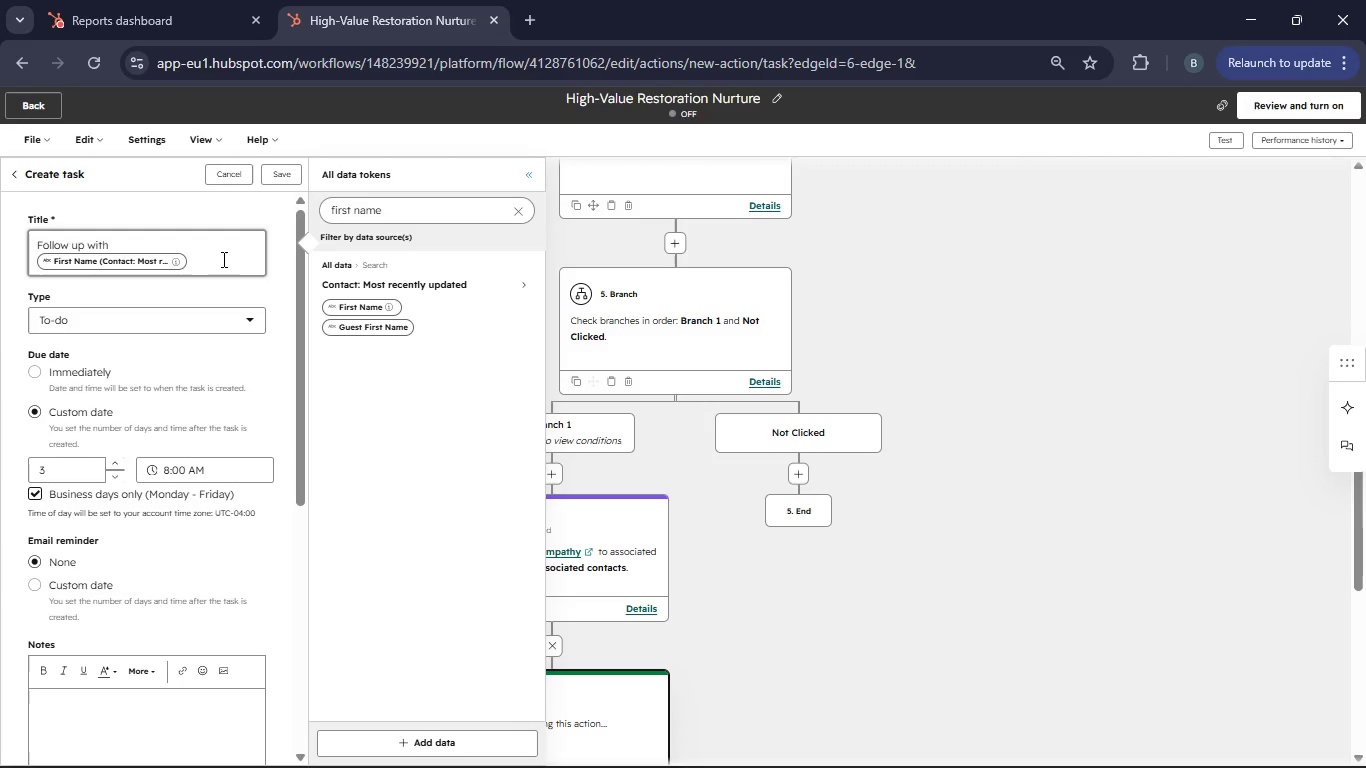 
type( about patina interest)
 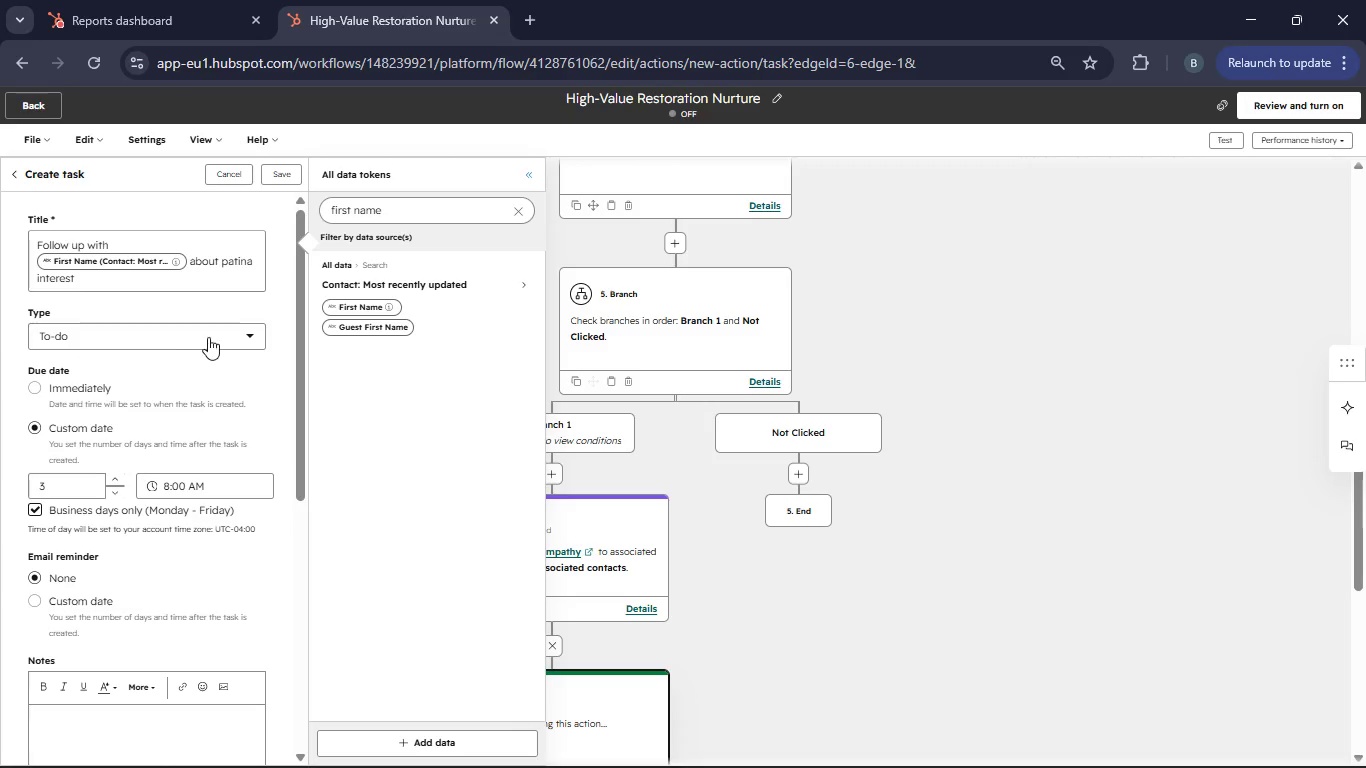 
scroll: coordinate [164, 411], scroll_direction: down, amount: 1.0
 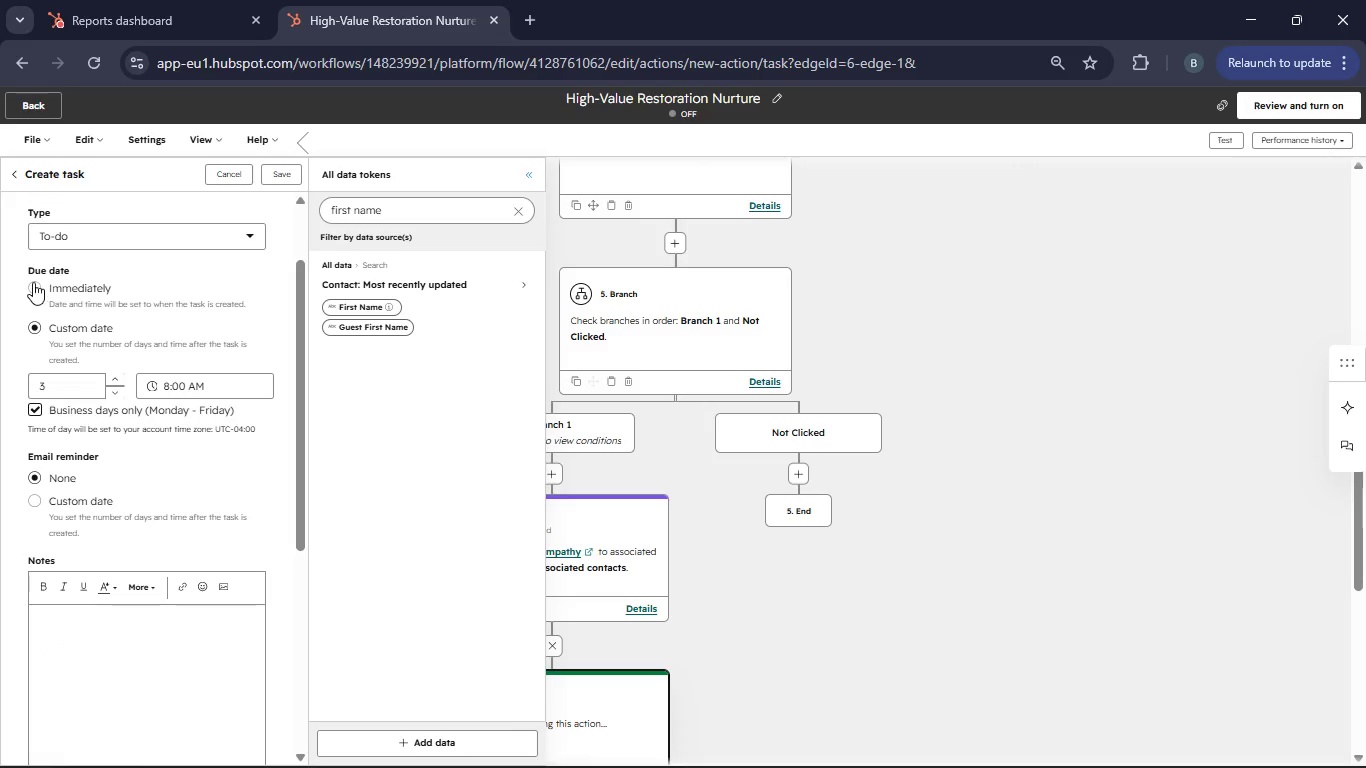 
left_click([32, 280])
 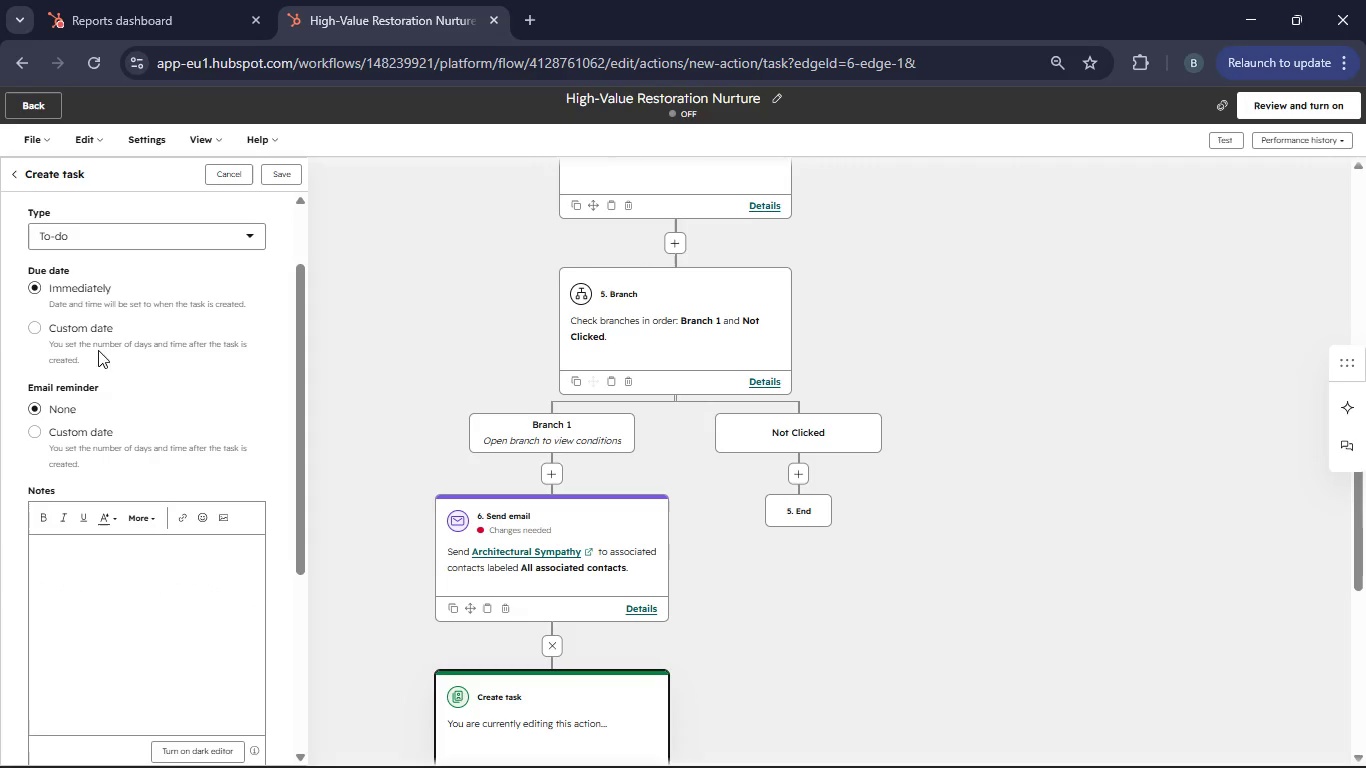 
scroll: coordinate [192, 445], scroll_direction: down, amount: 8.0
 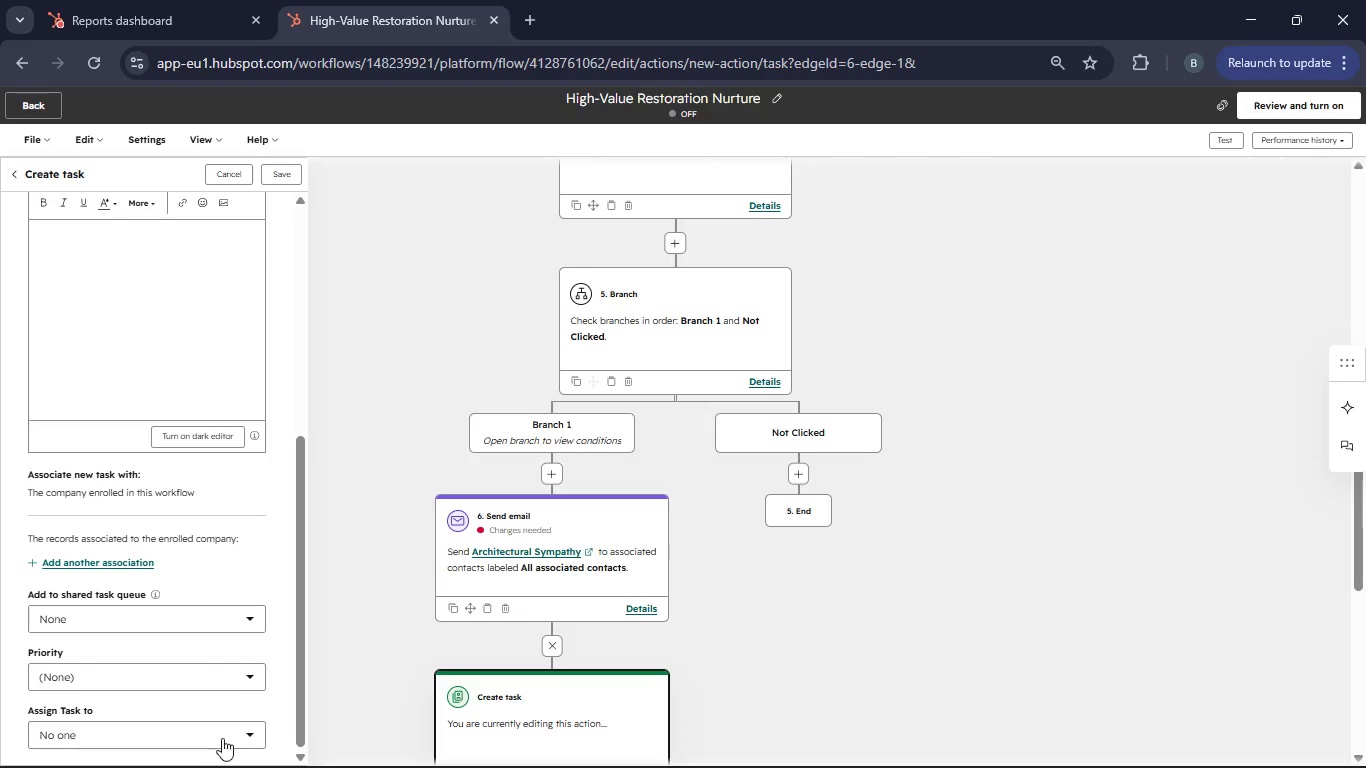 
left_click([227, 736])
 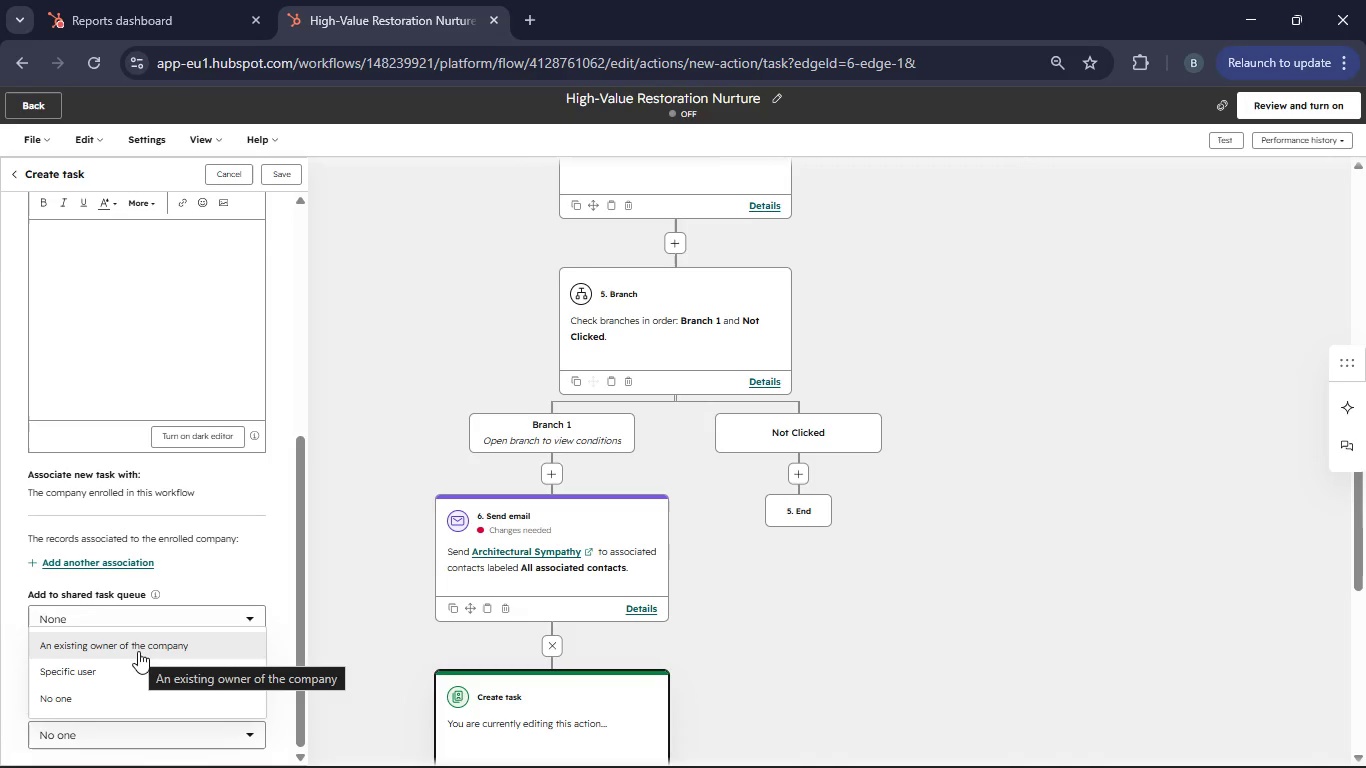 
wait(7.12)
 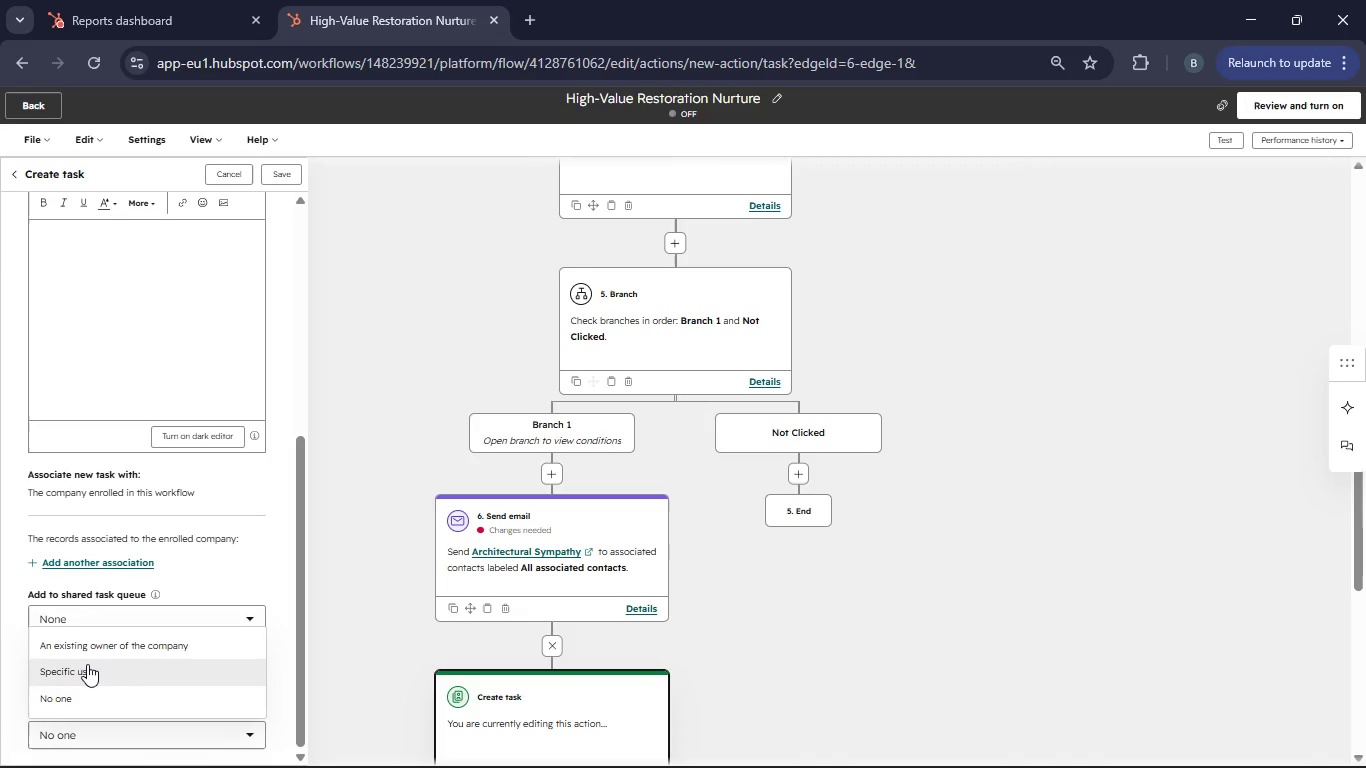 
mouse_move([103, 652])
 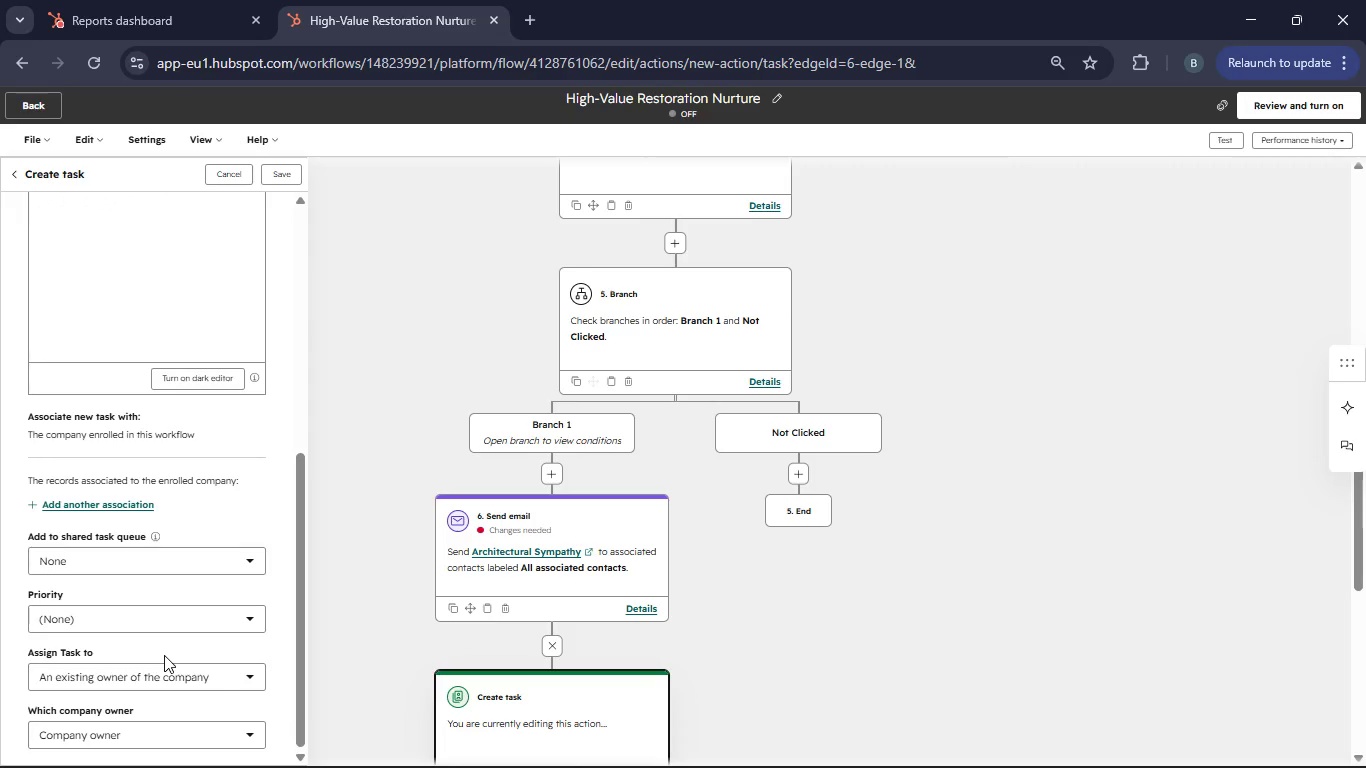 
scroll: coordinate [186, 679], scroll_direction: down, amount: 2.0
 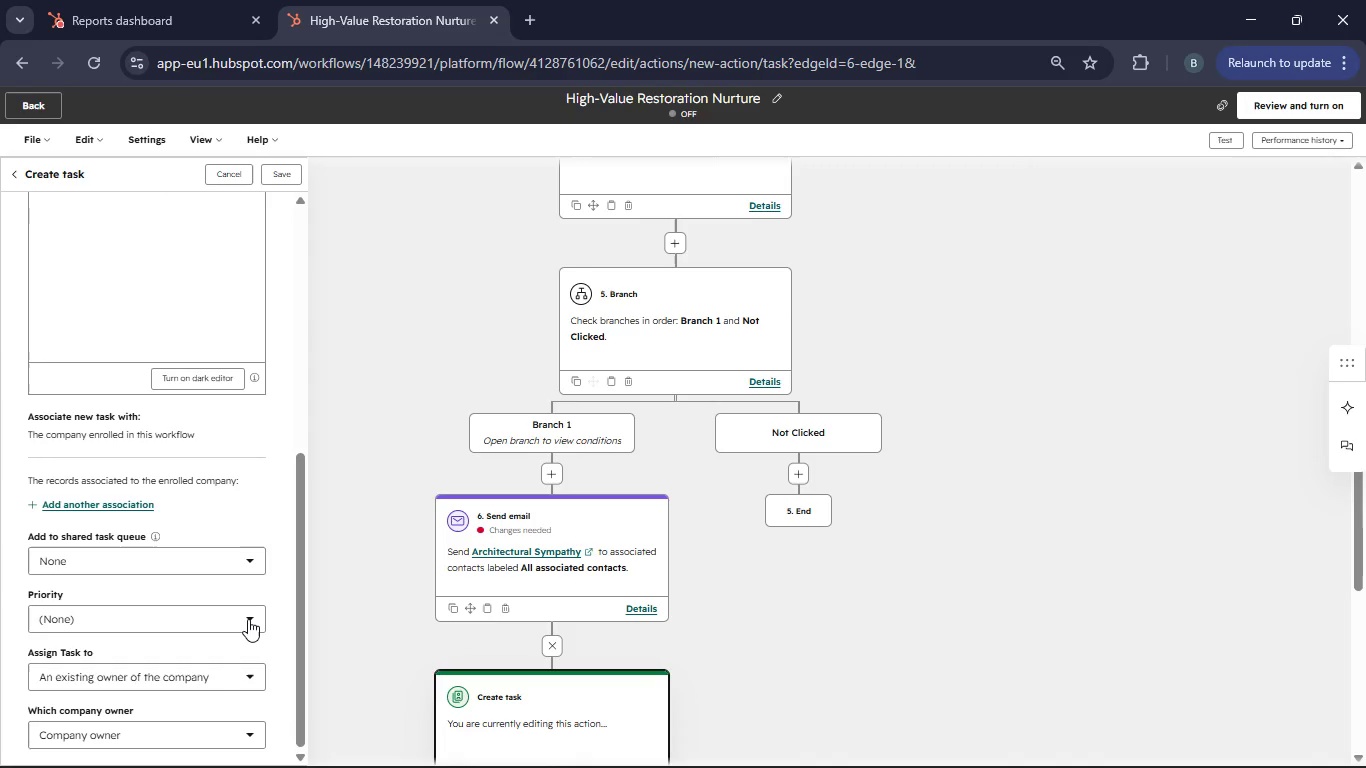 
left_click([248, 619])
 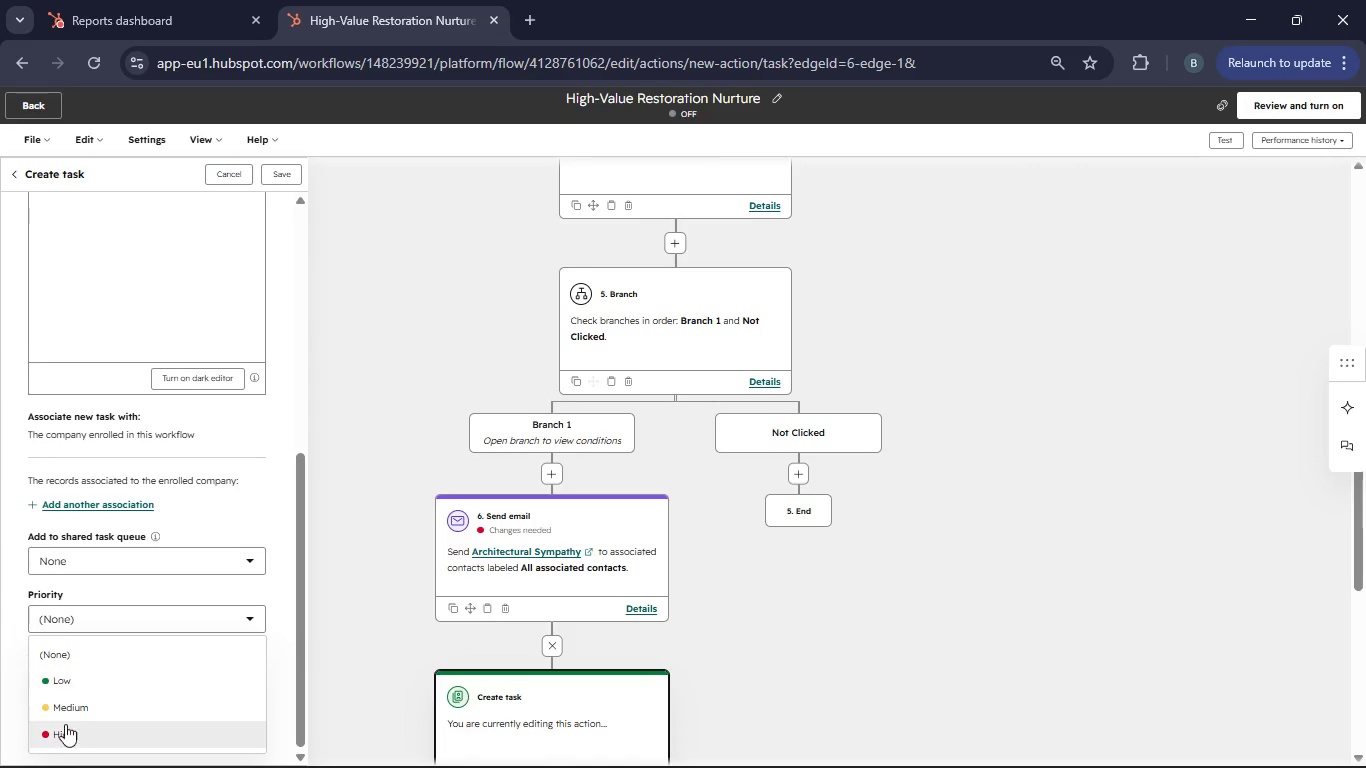 
left_click([65, 724])
 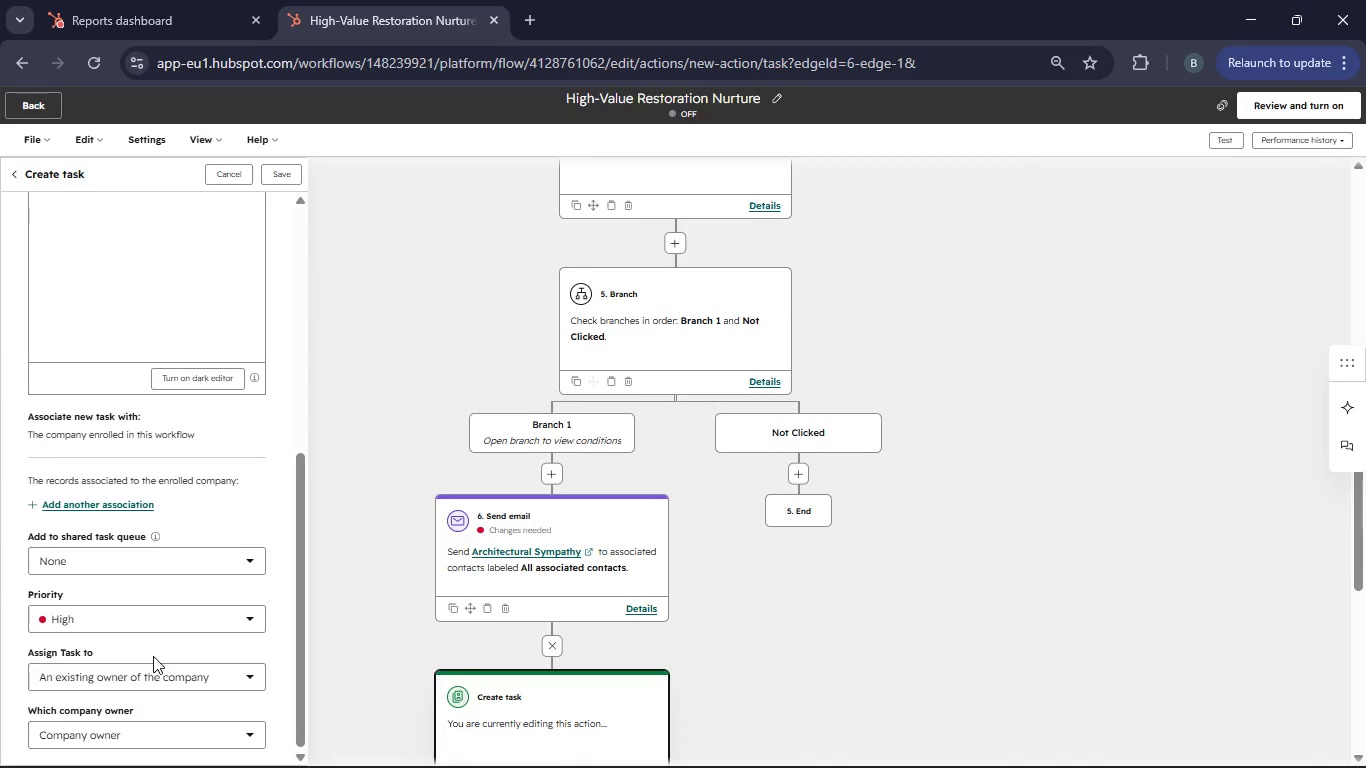 
scroll: coordinate [153, 656], scroll_direction: down, amount: 3.0
 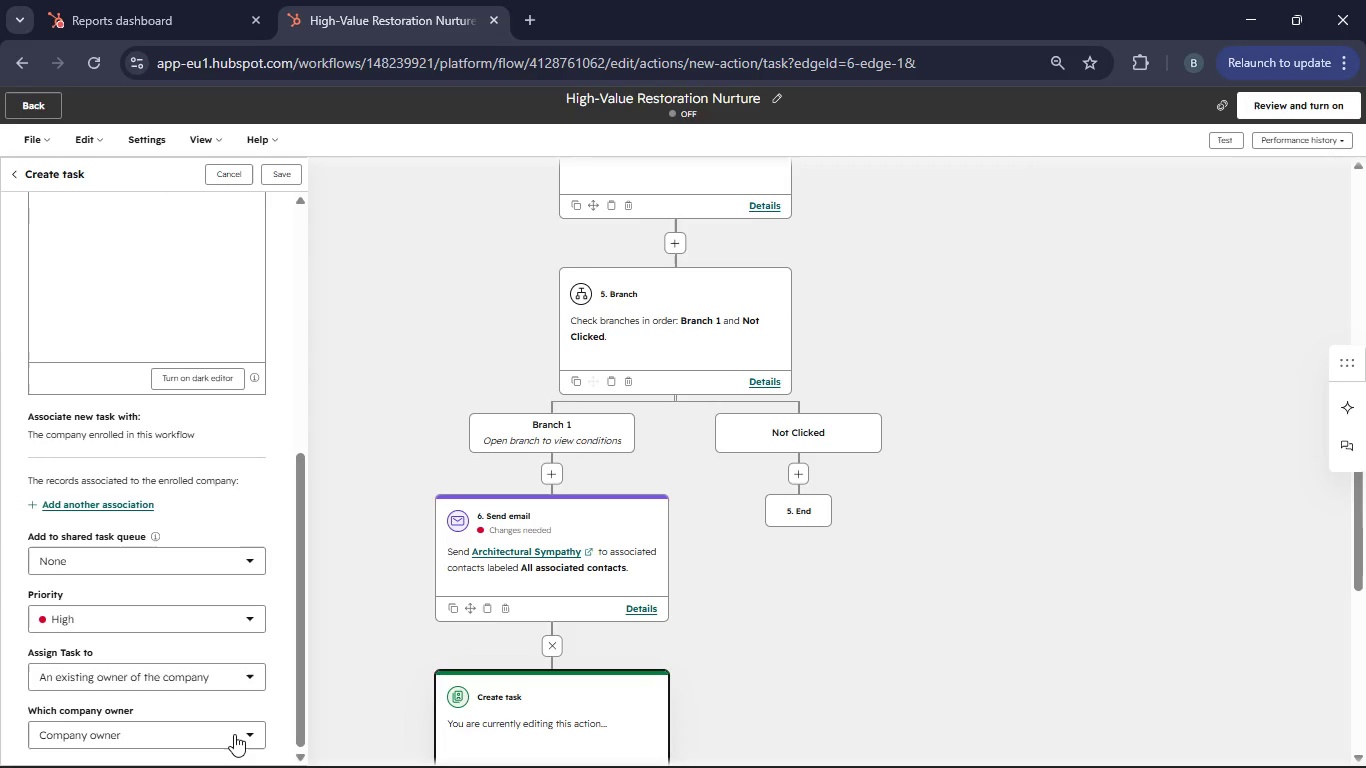 
left_click([234, 734])
 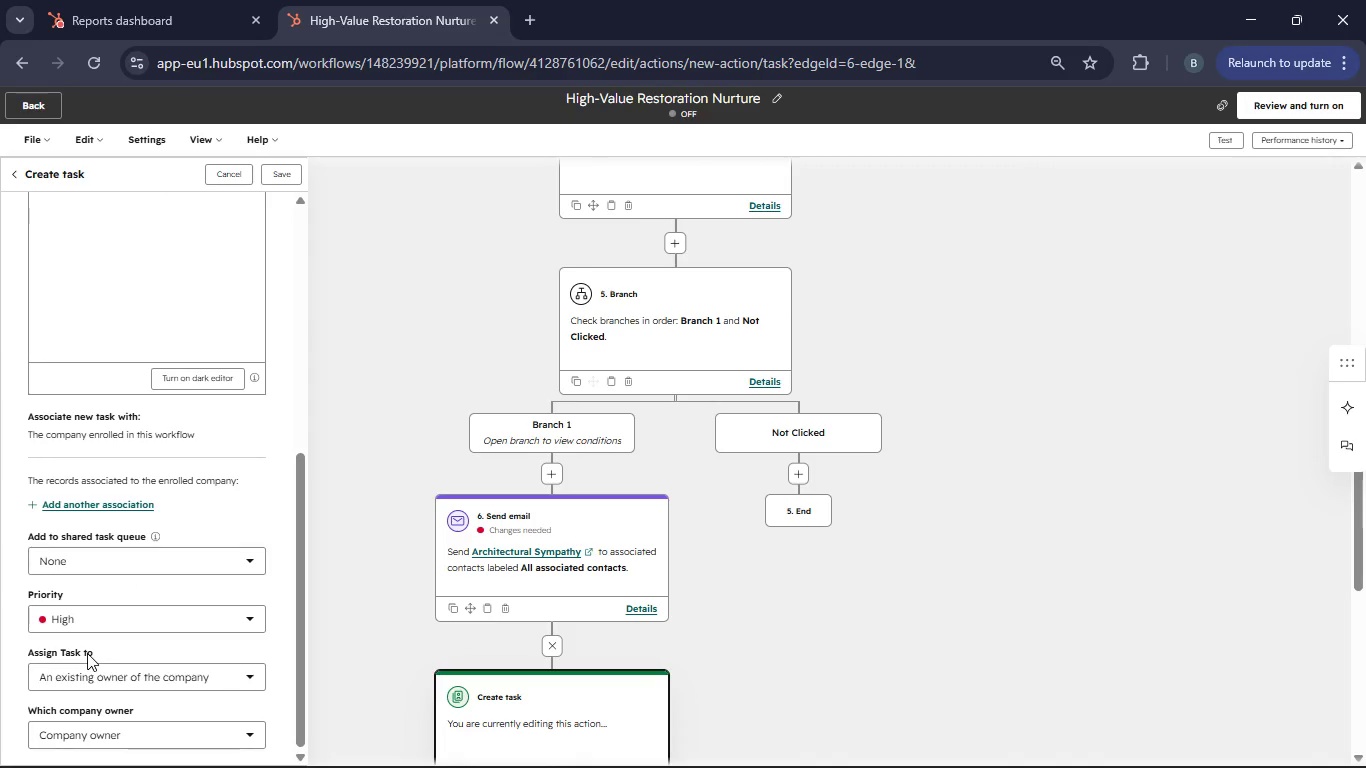 
scroll: coordinate [107, 607], scroll_direction: up, amount: 11.0
 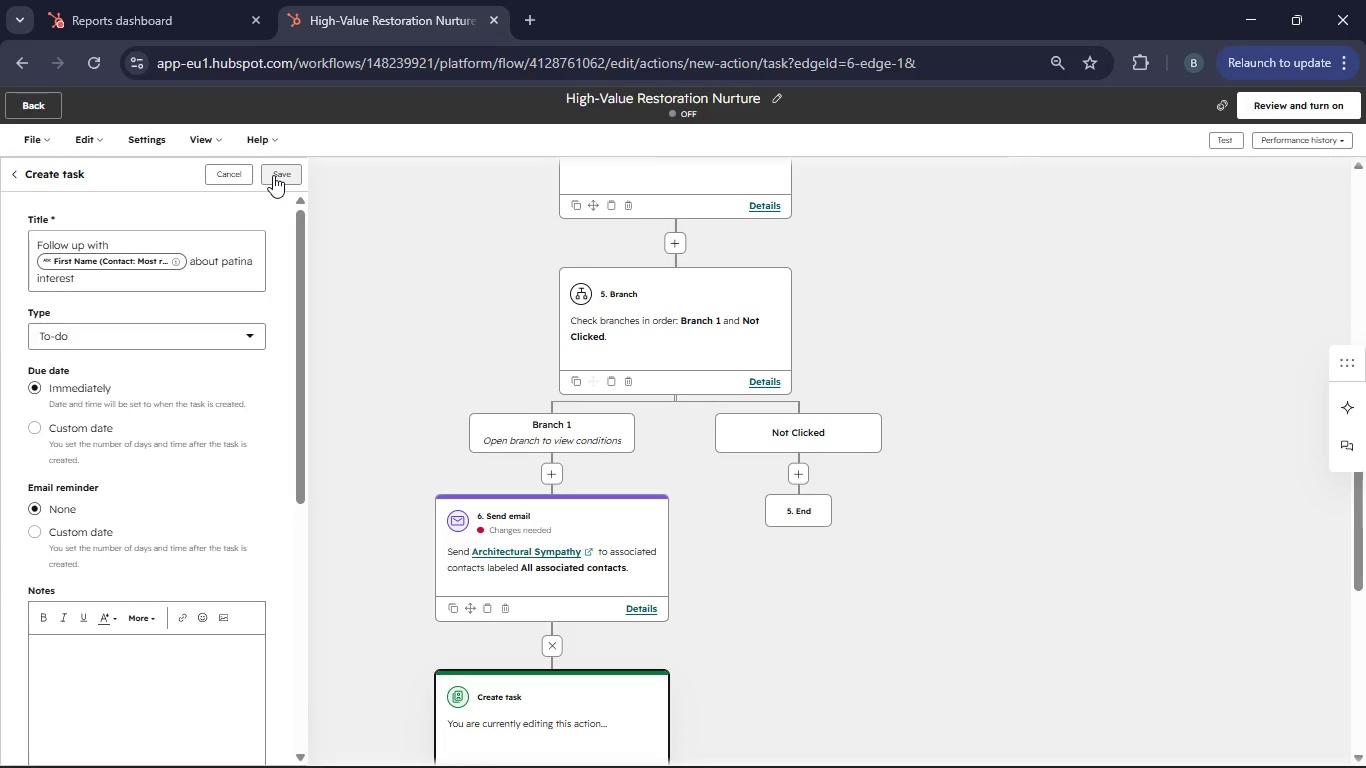 
wait(6.71)
 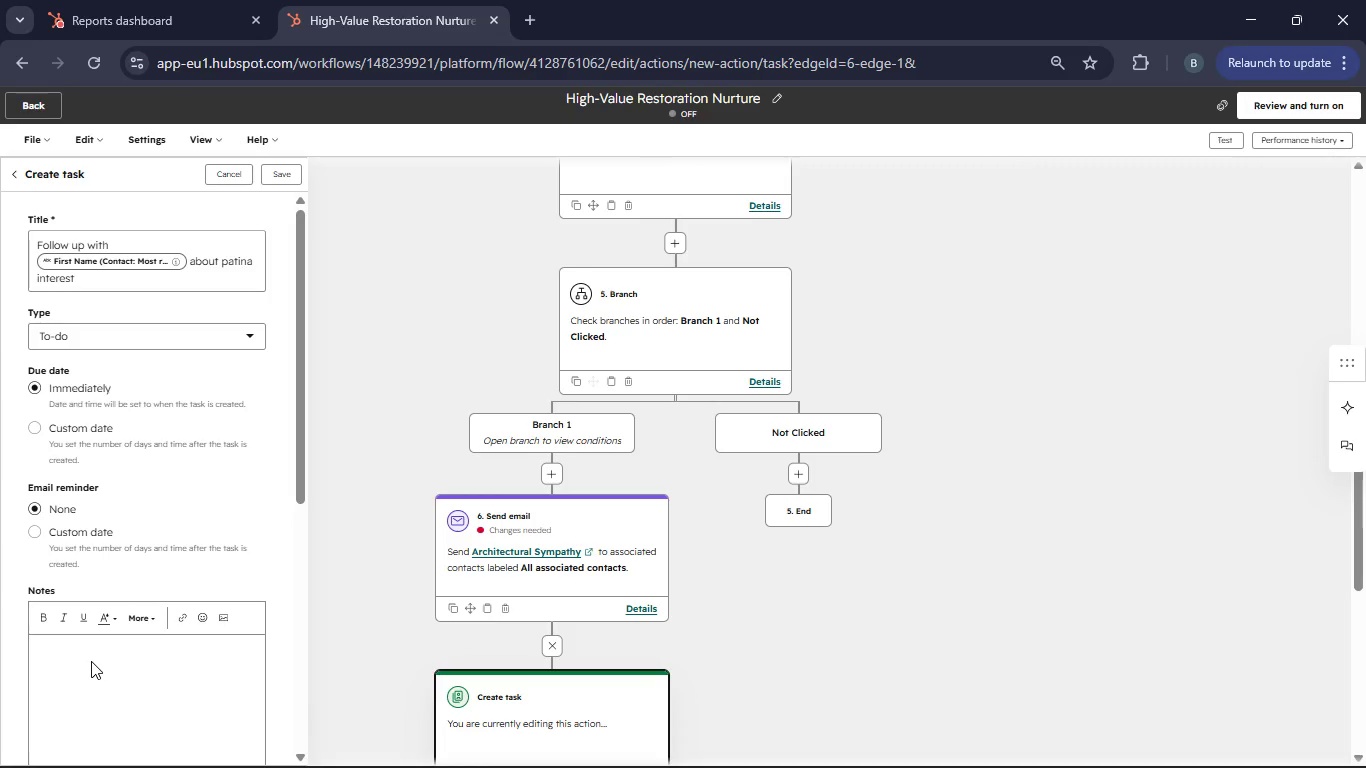 
left_click([273, 175])
 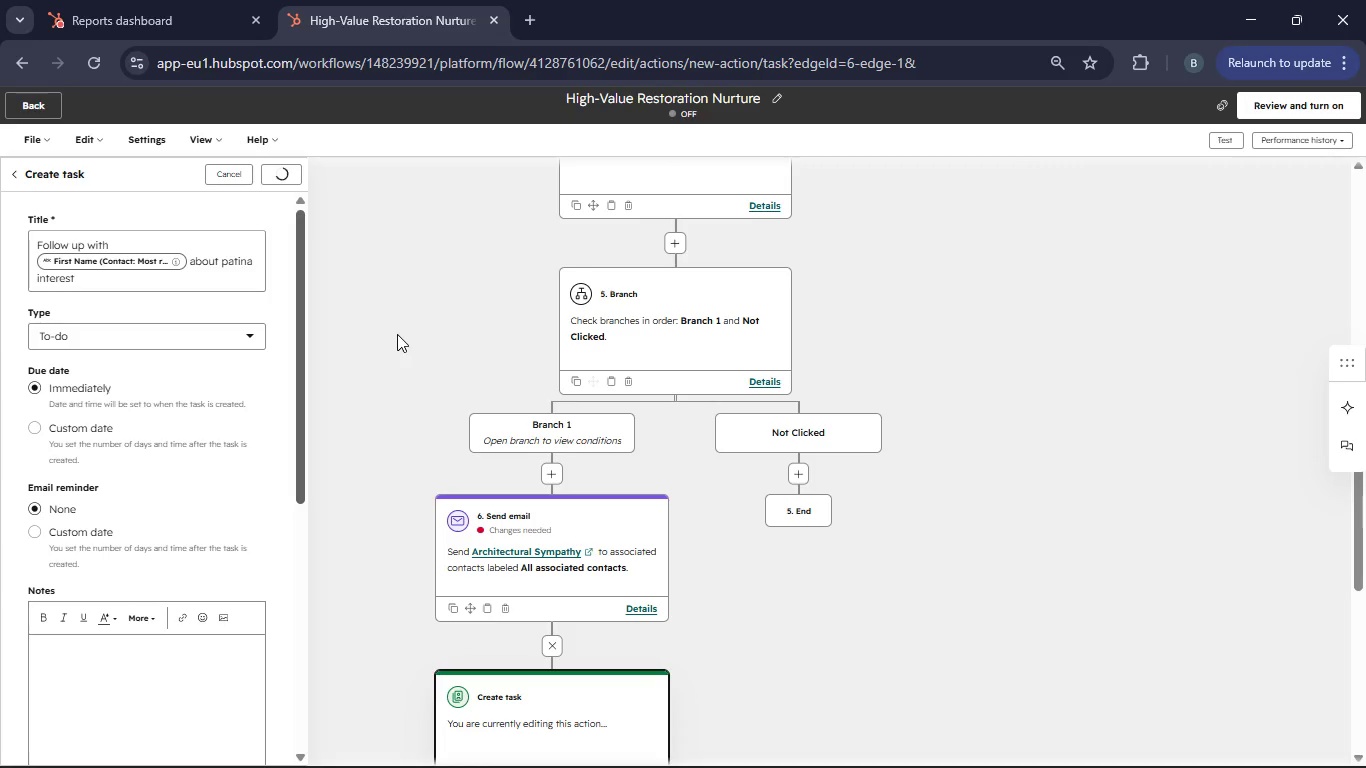 
scroll: coordinate [401, 349], scroll_direction: down, amount: 1.0
 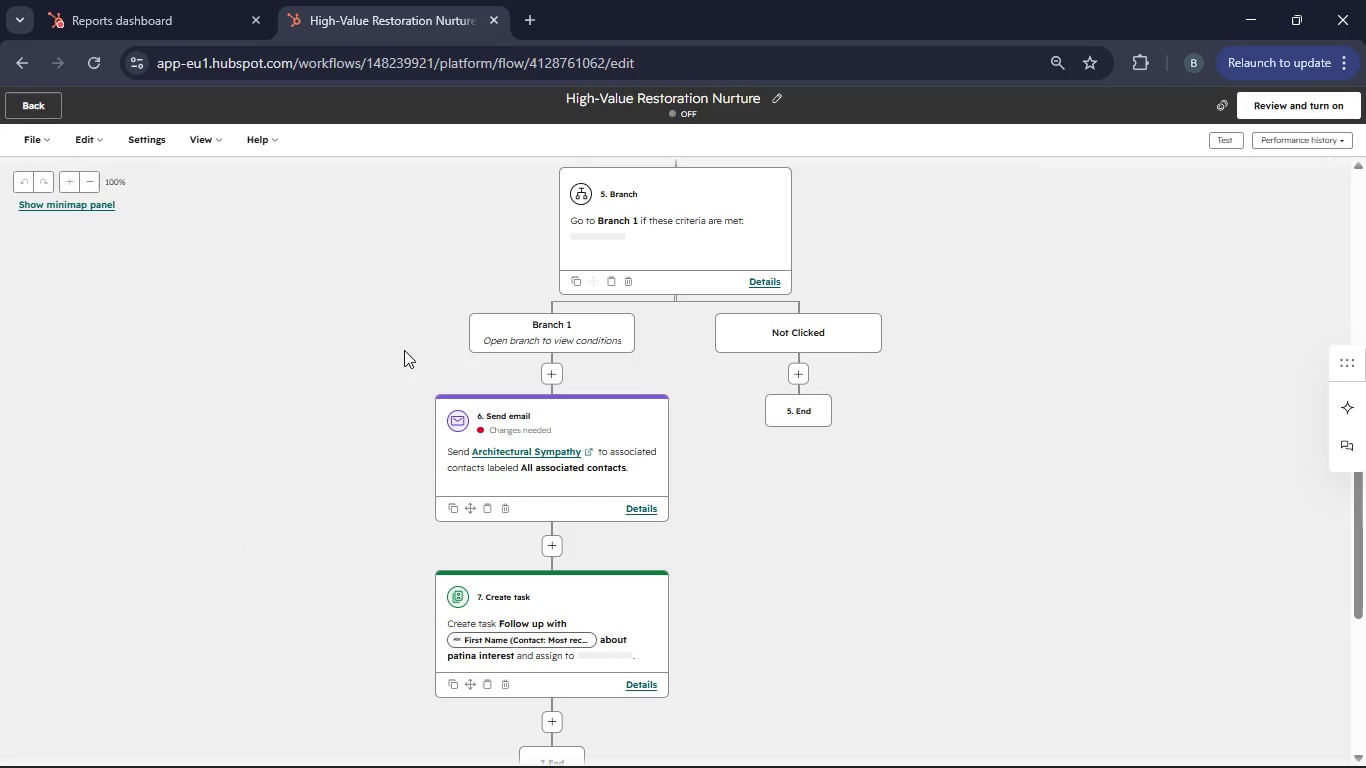 
wait(6.7)
 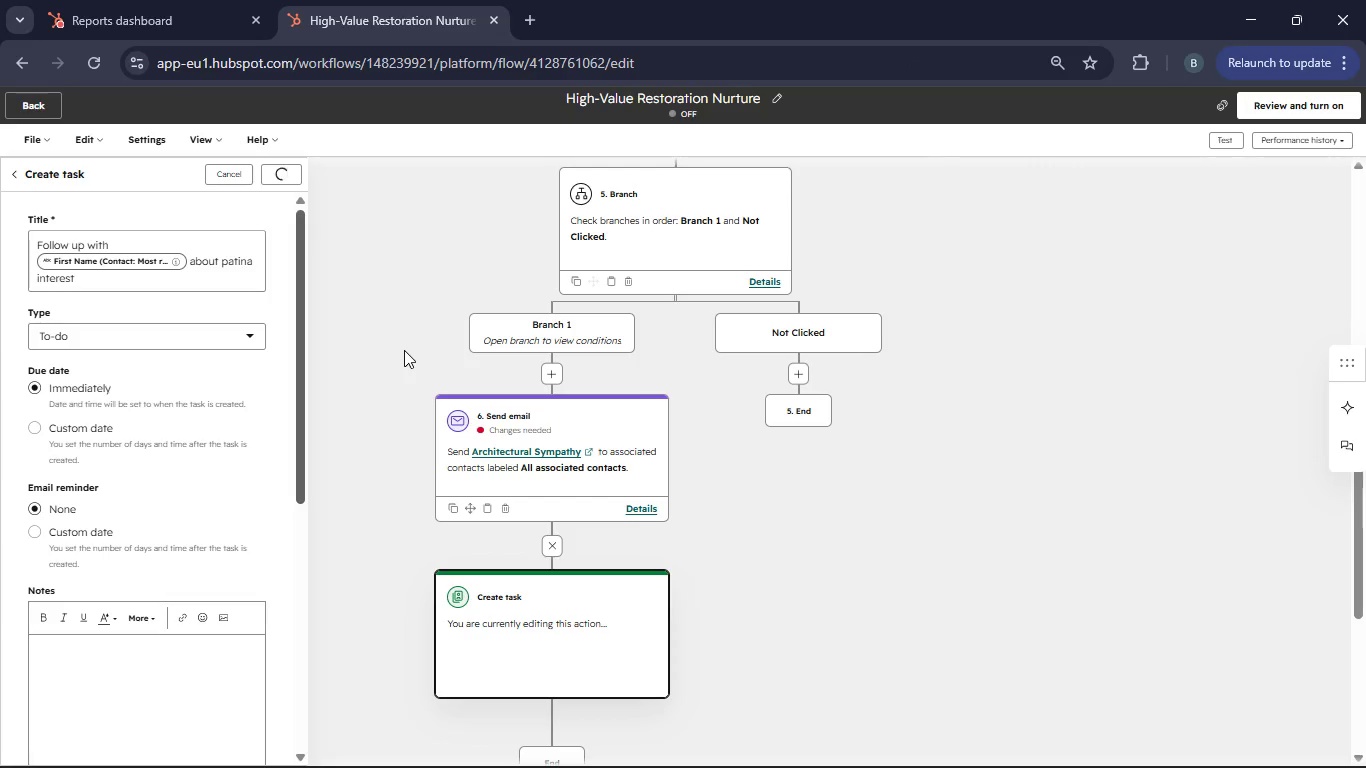 
scroll: coordinate [453, 362], scroll_direction: down, amount: 2.0
 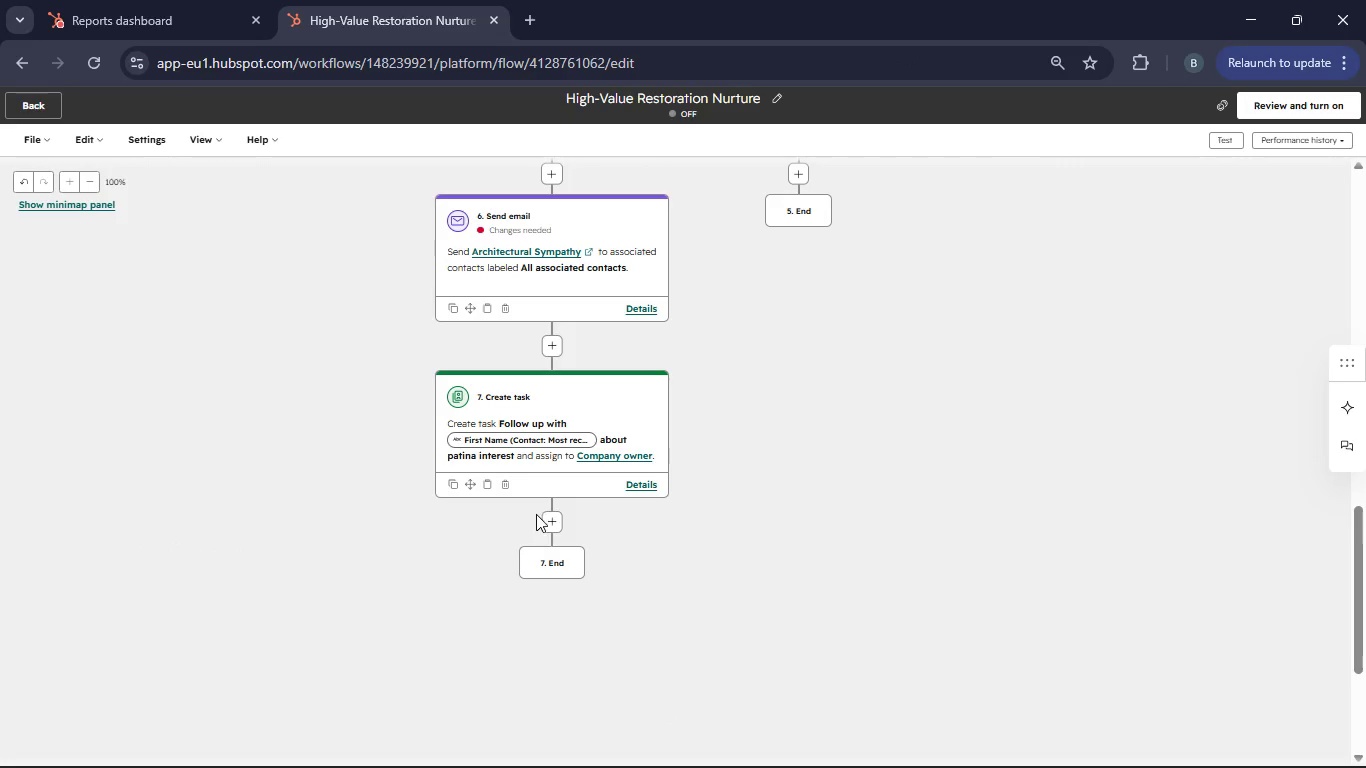 
left_click([554, 522])
 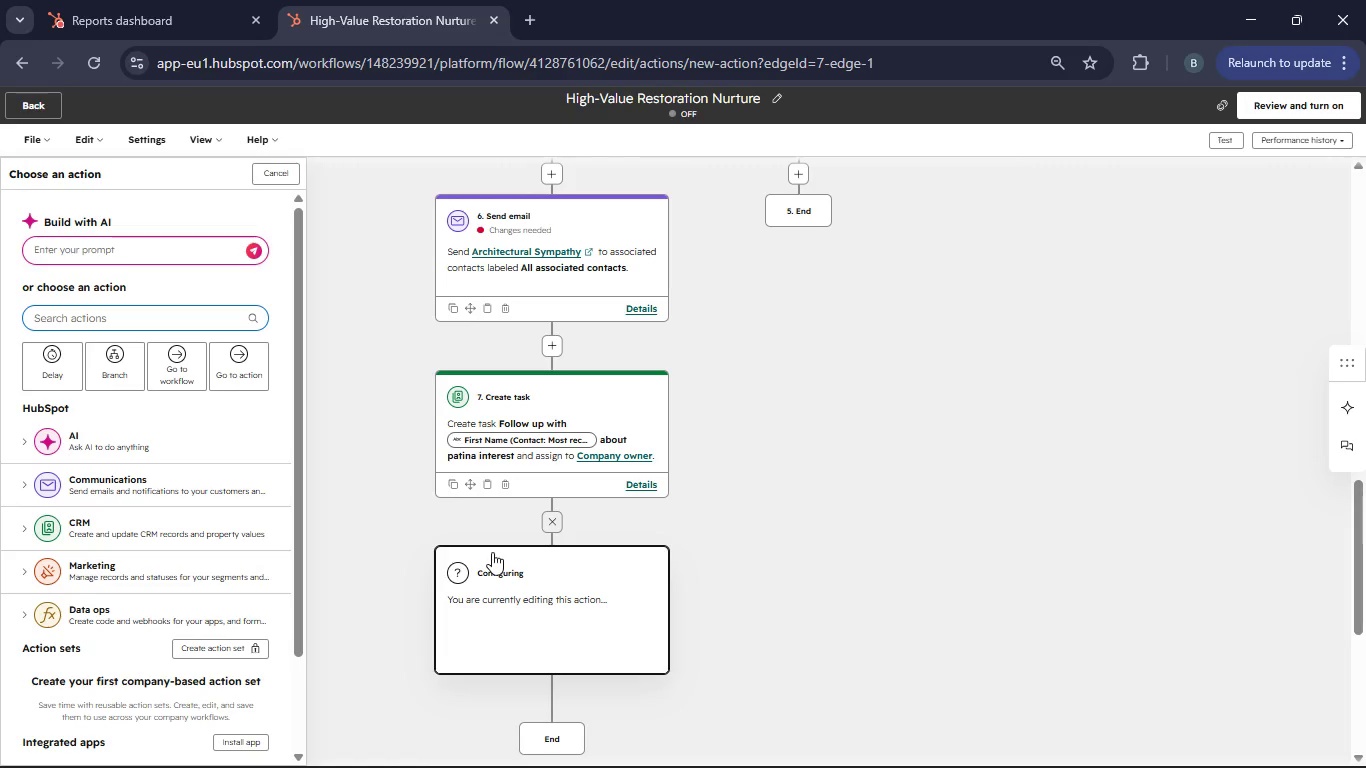 
left_click([175, 489])
 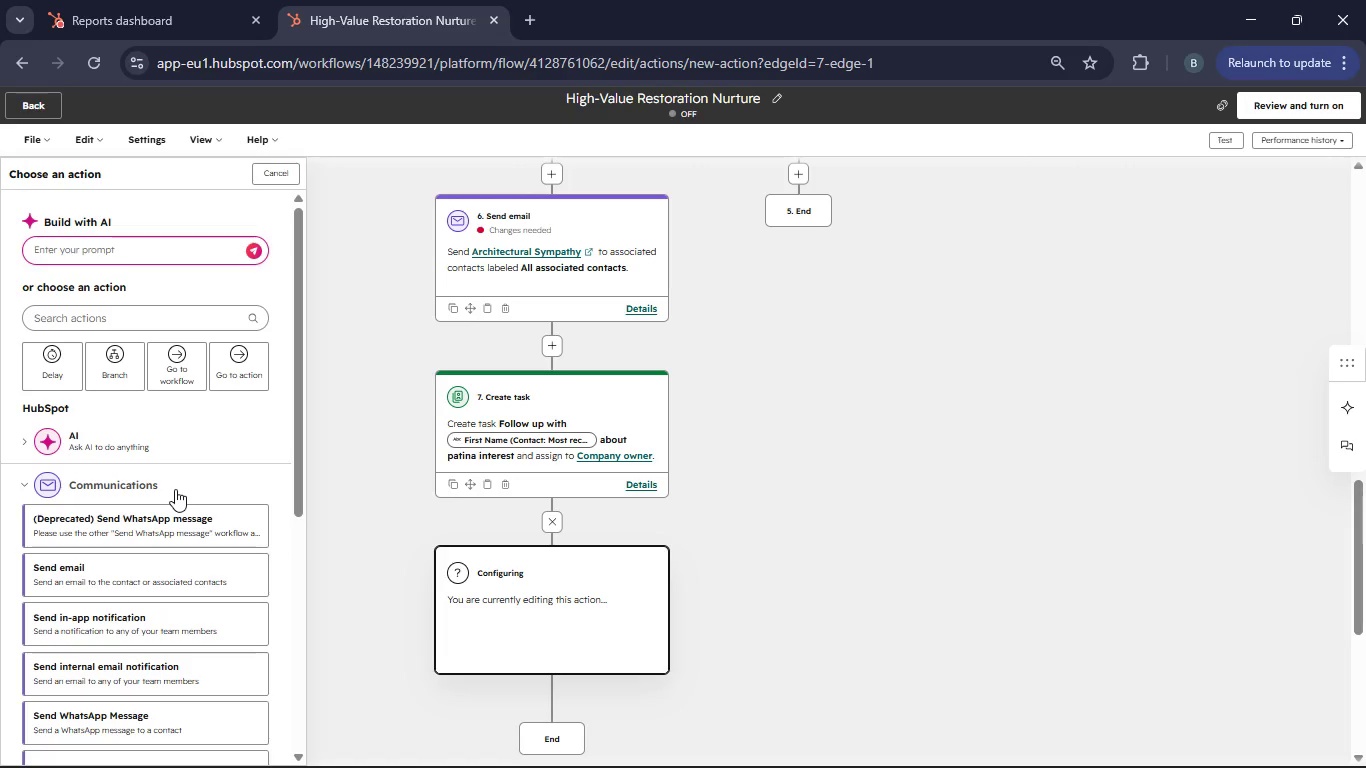 
wait(11.26)
 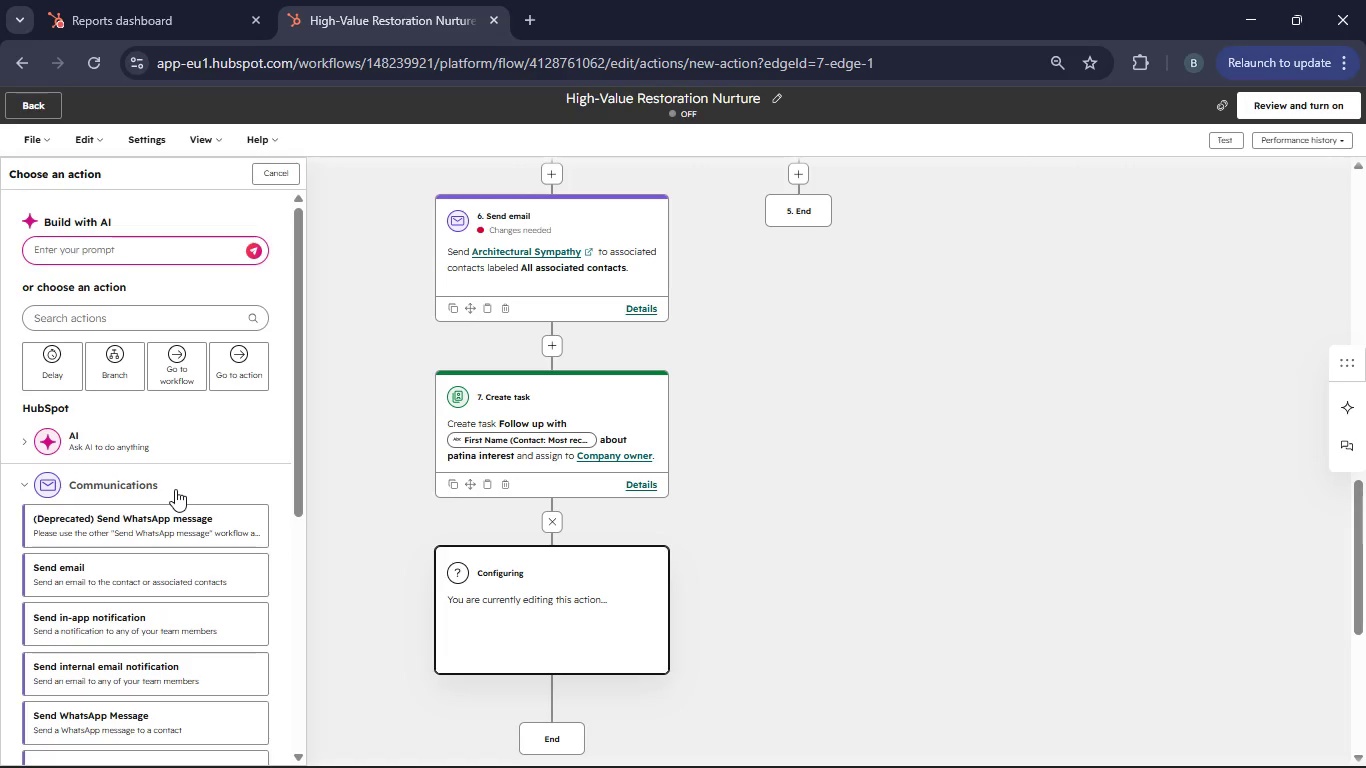 
left_click([108, 578])
 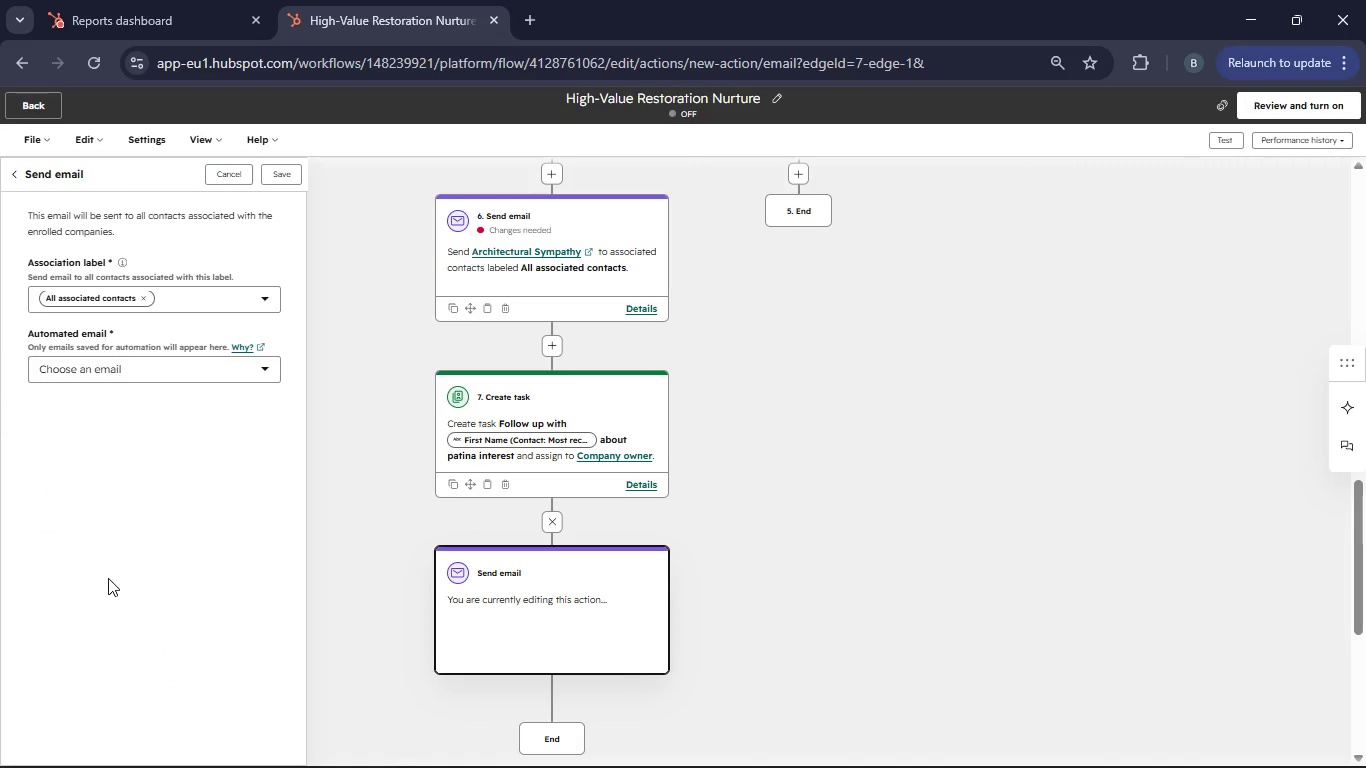 
scroll: coordinate [108, 578], scroll_direction: down, amount: 1.0
 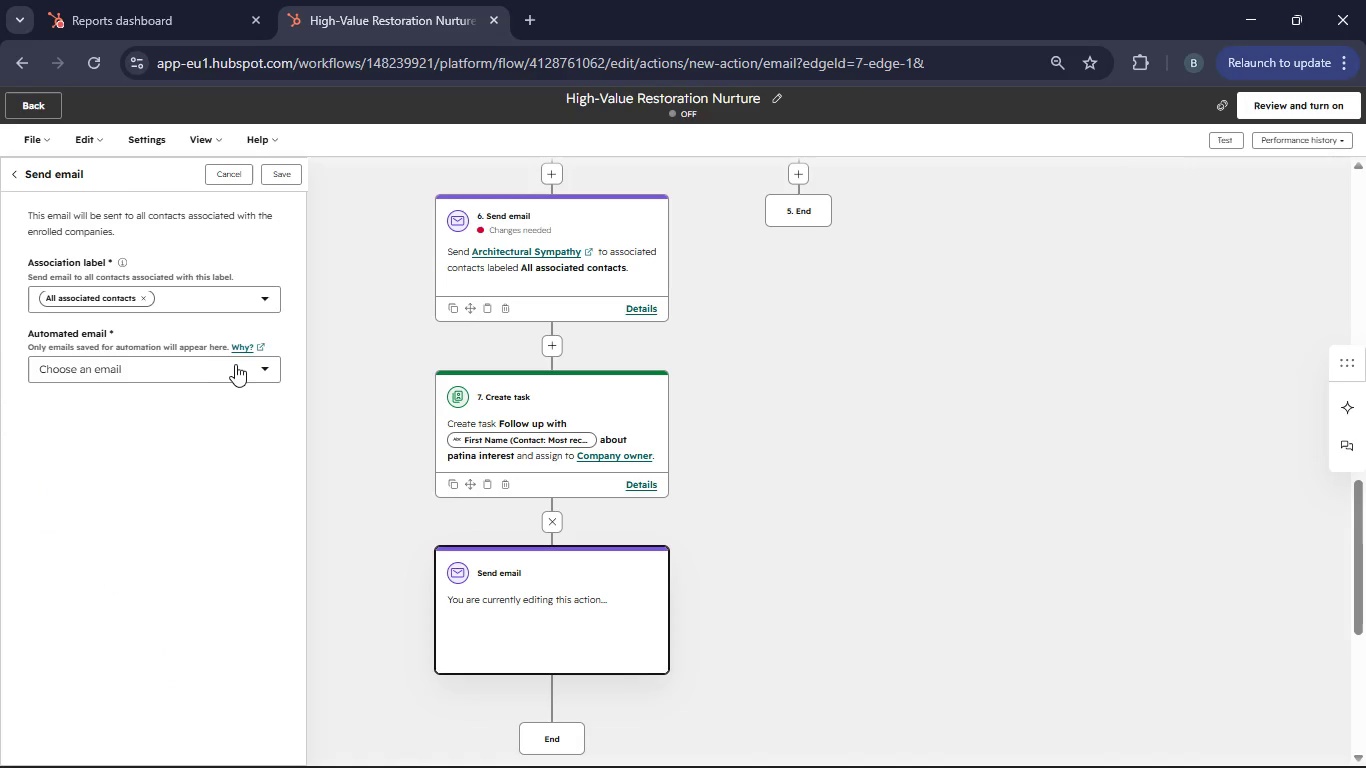 
left_click([237, 364])
 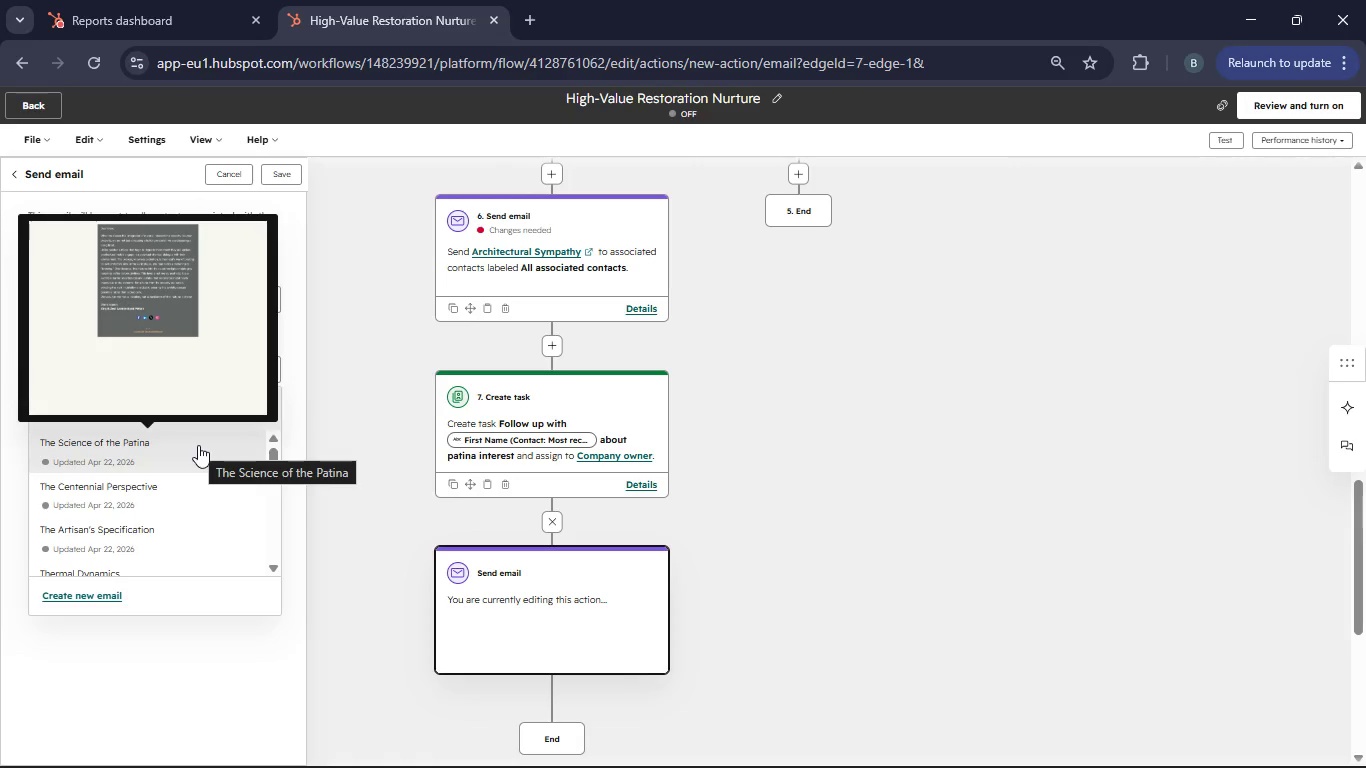 
wait(8.89)
 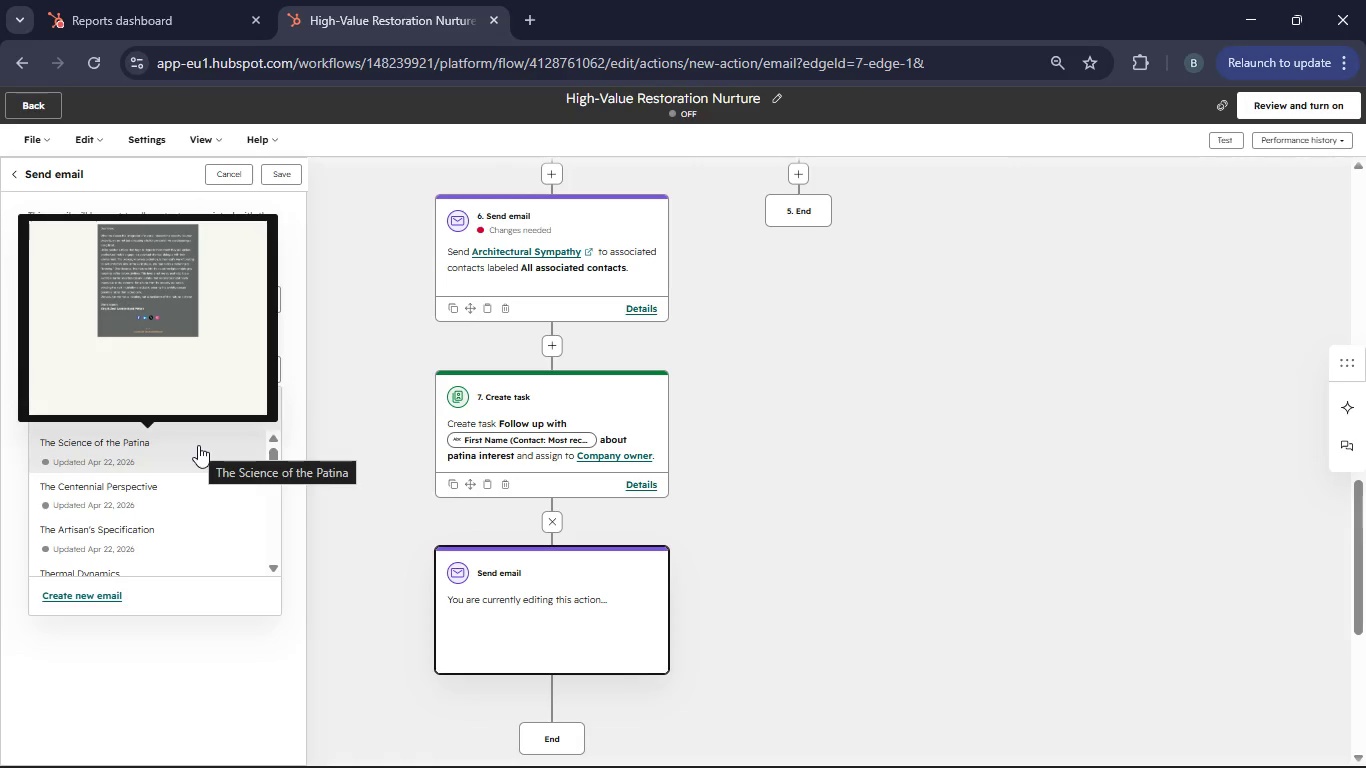 
left_click([178, 529])
 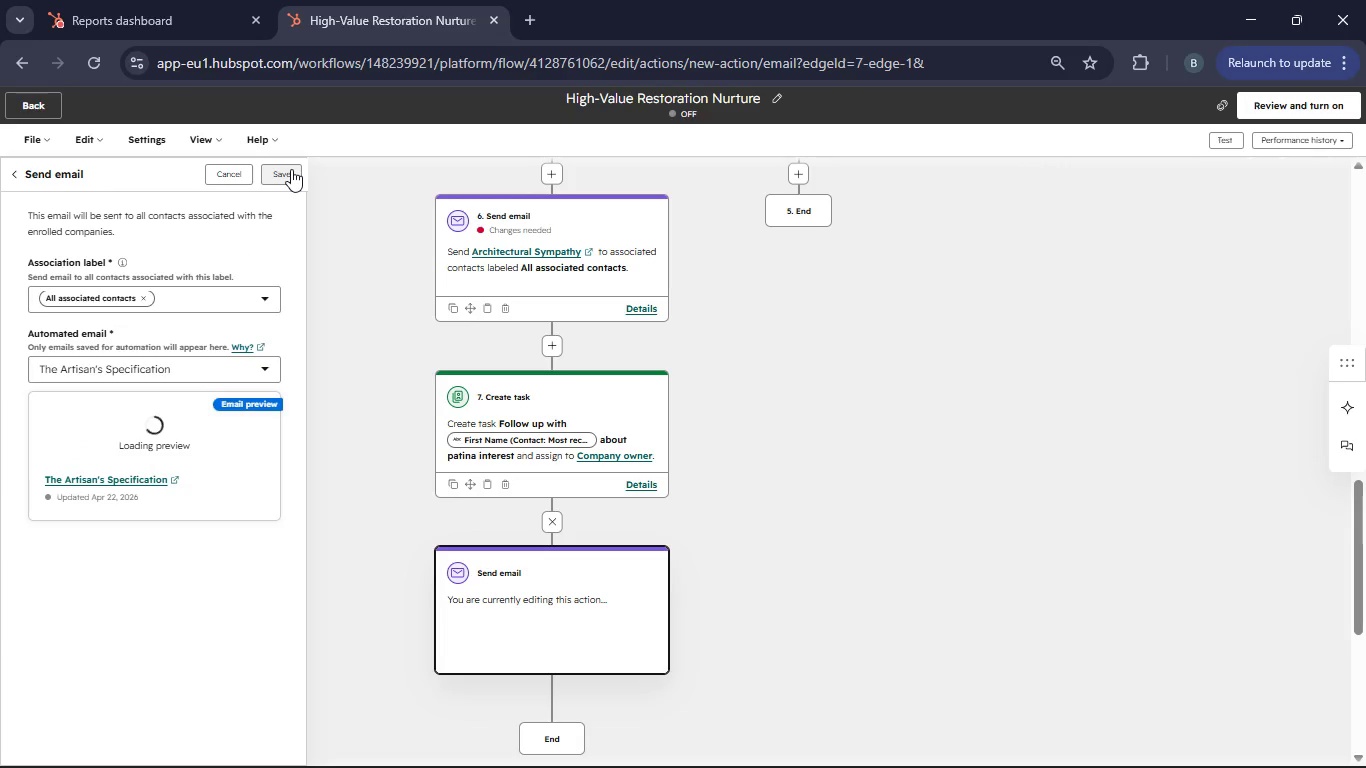 
left_click([291, 169])
 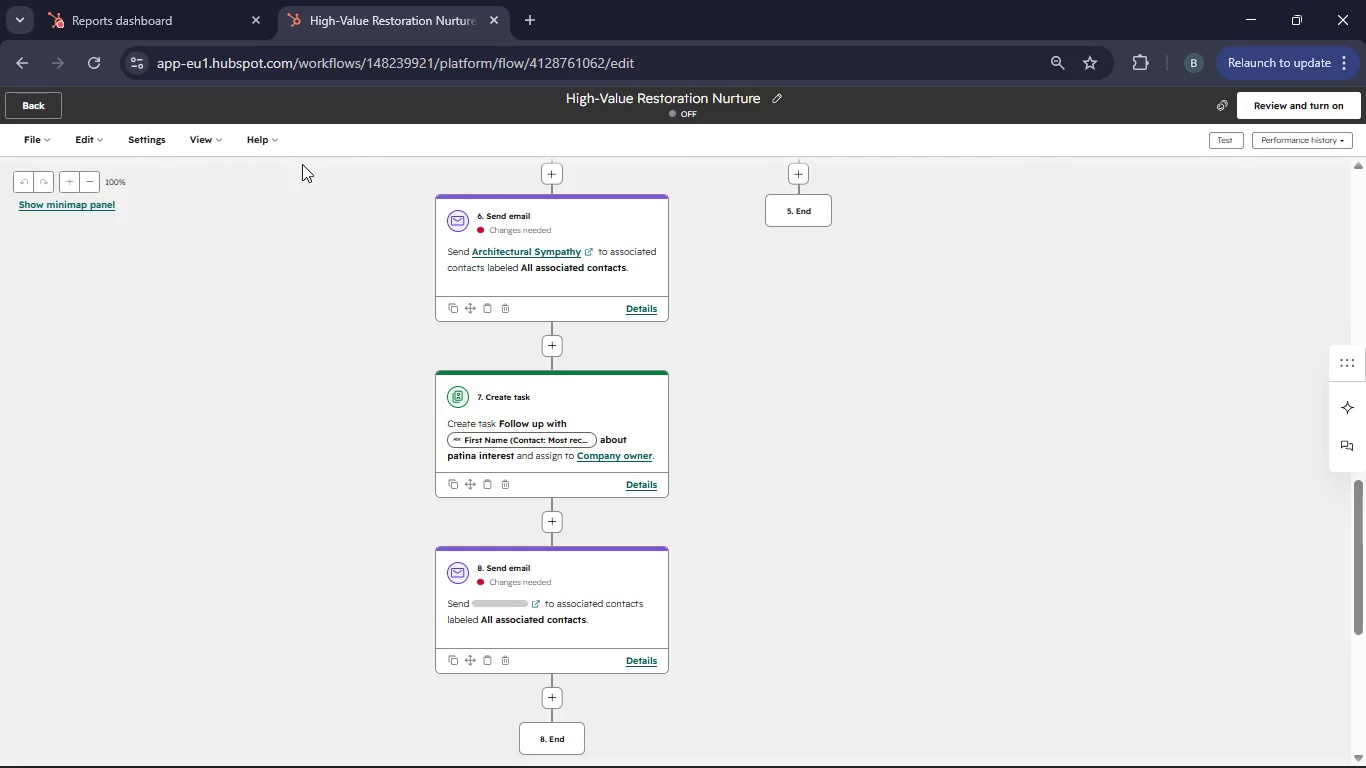 
wait(12.05)
 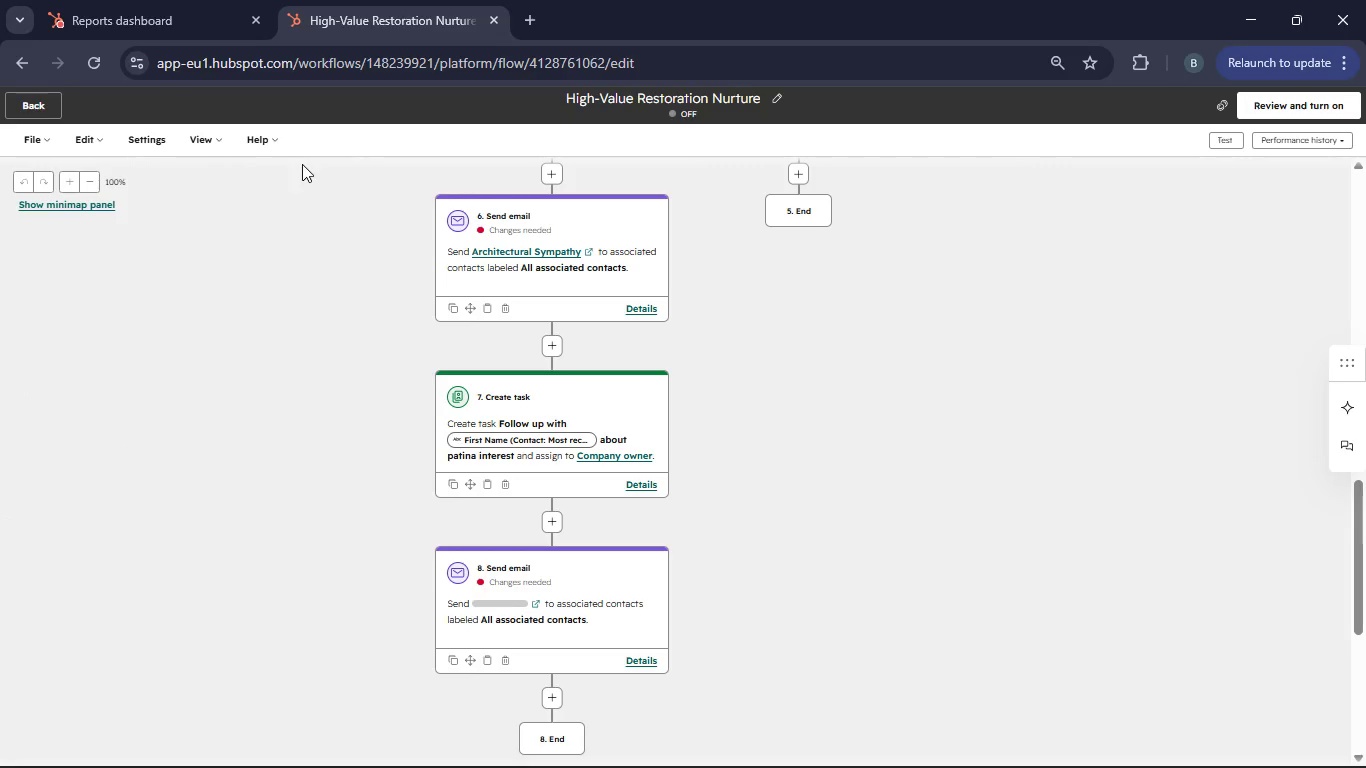 
scroll: coordinate [244, 207], scroll_direction: down, amount: 2.0
 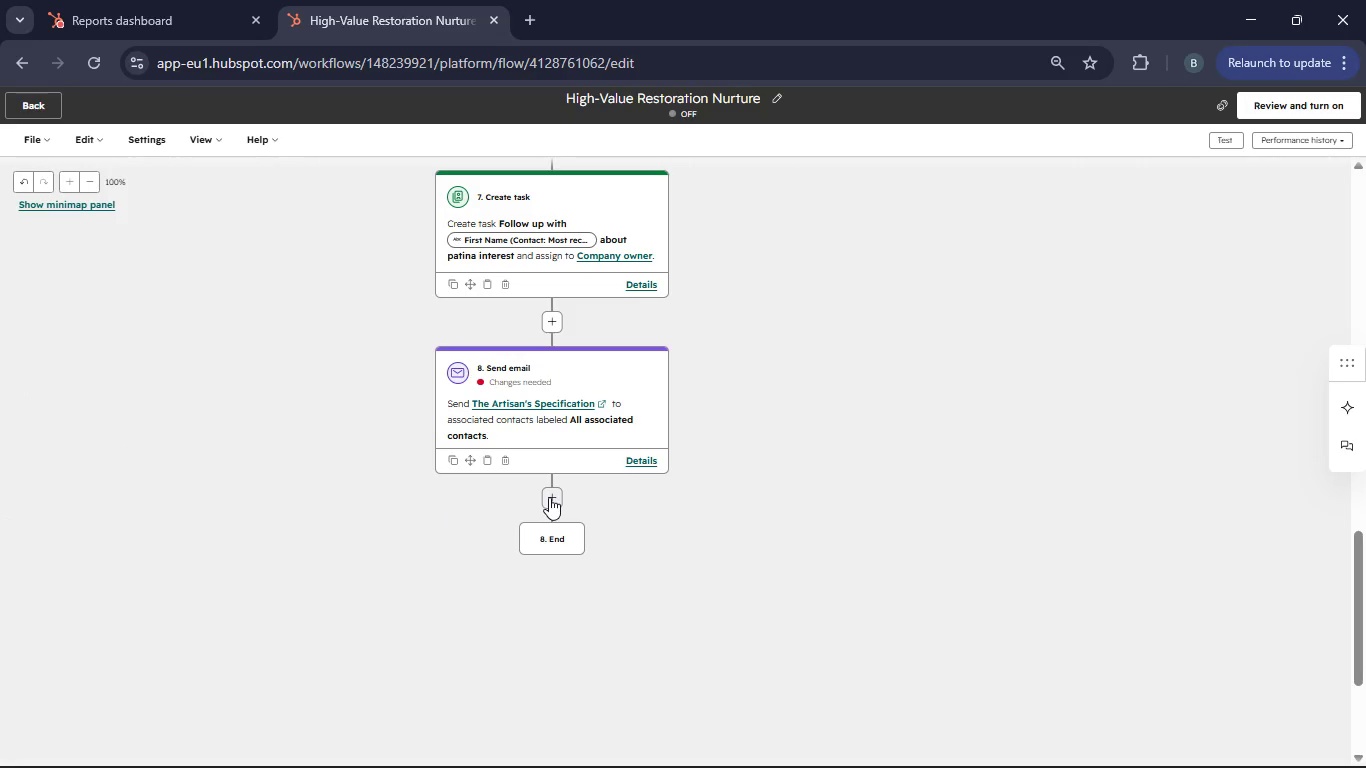 
left_click([549, 497])
 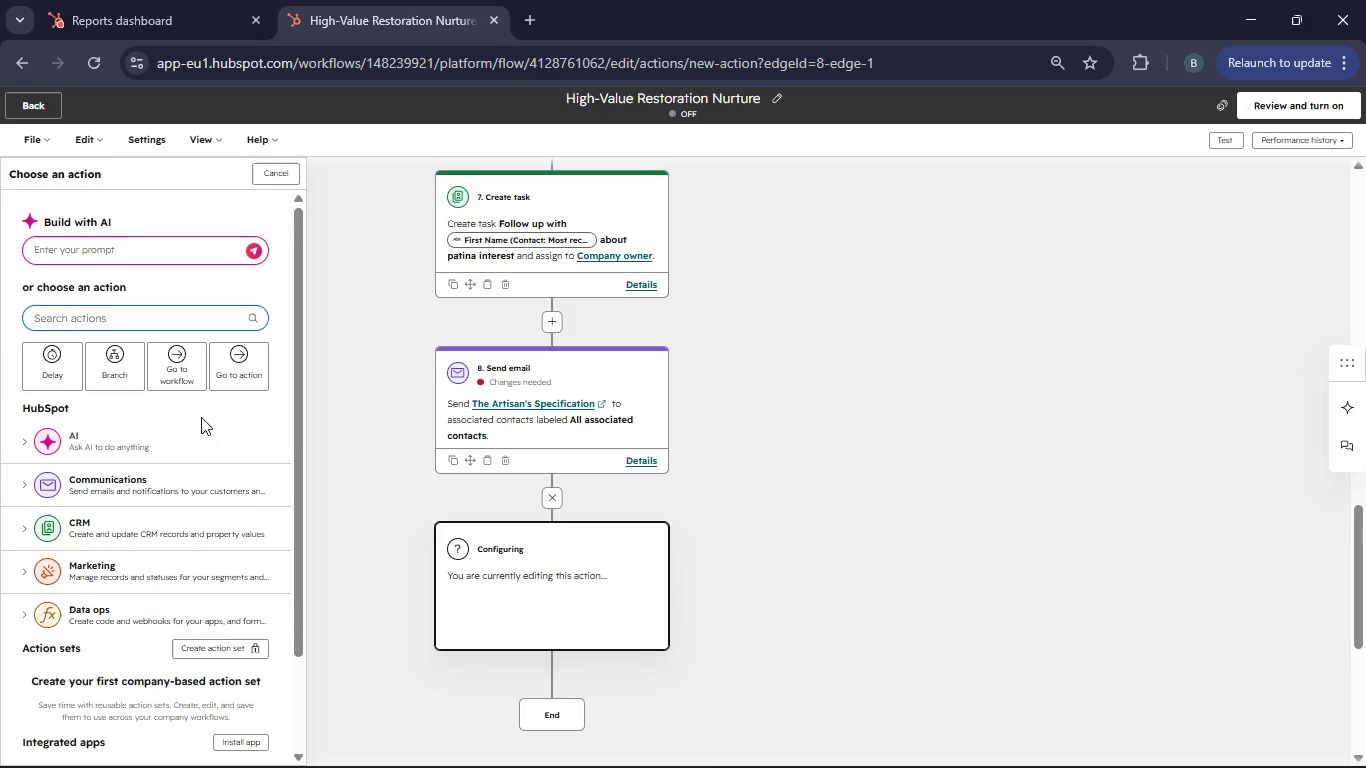 
left_click([54, 381])
 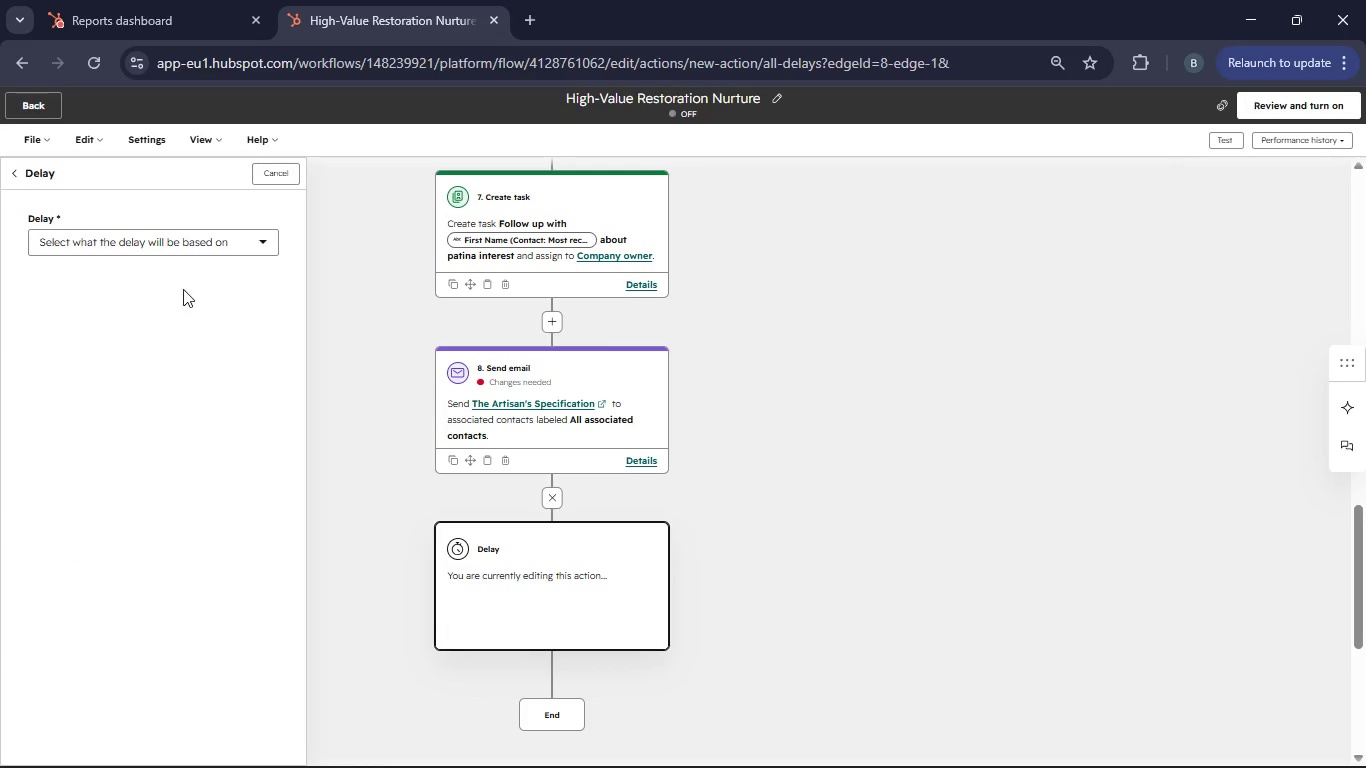 
left_click([253, 249])
 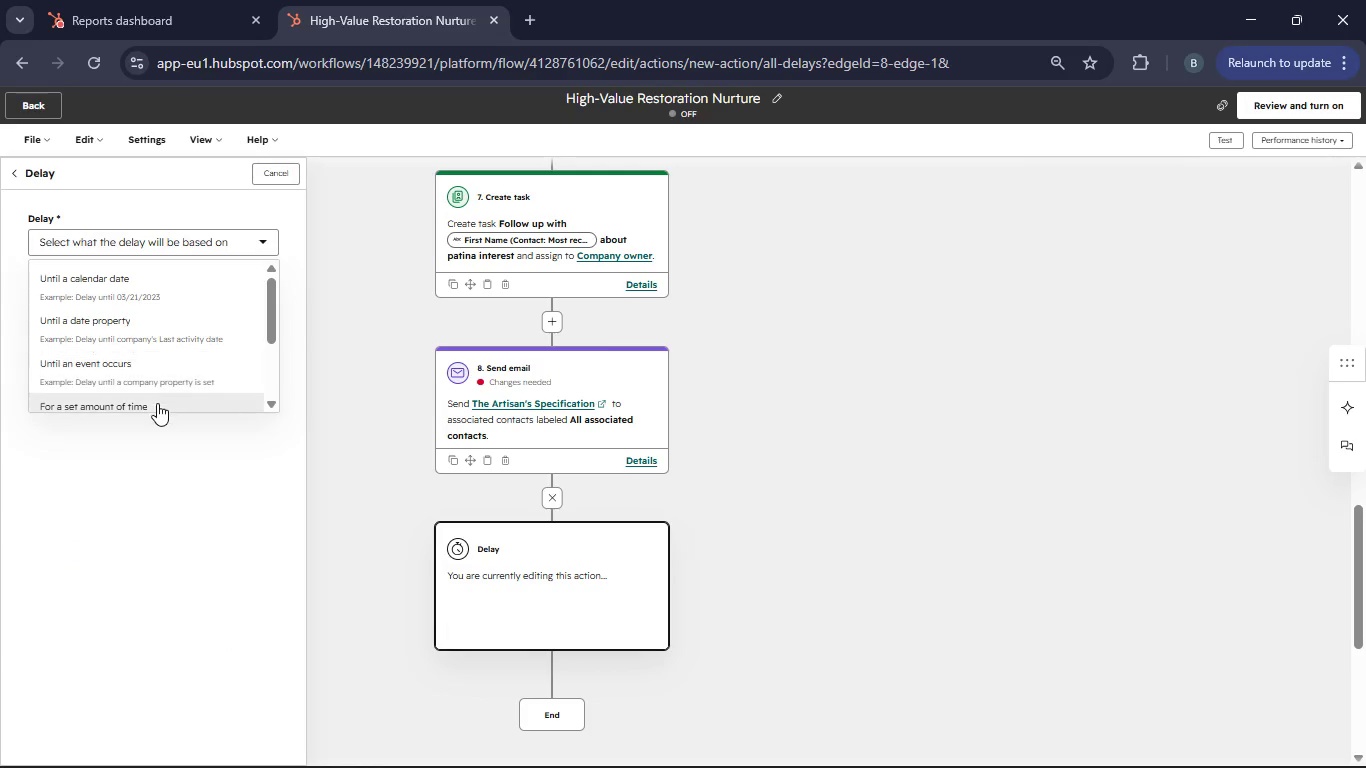 
left_click([157, 403])
 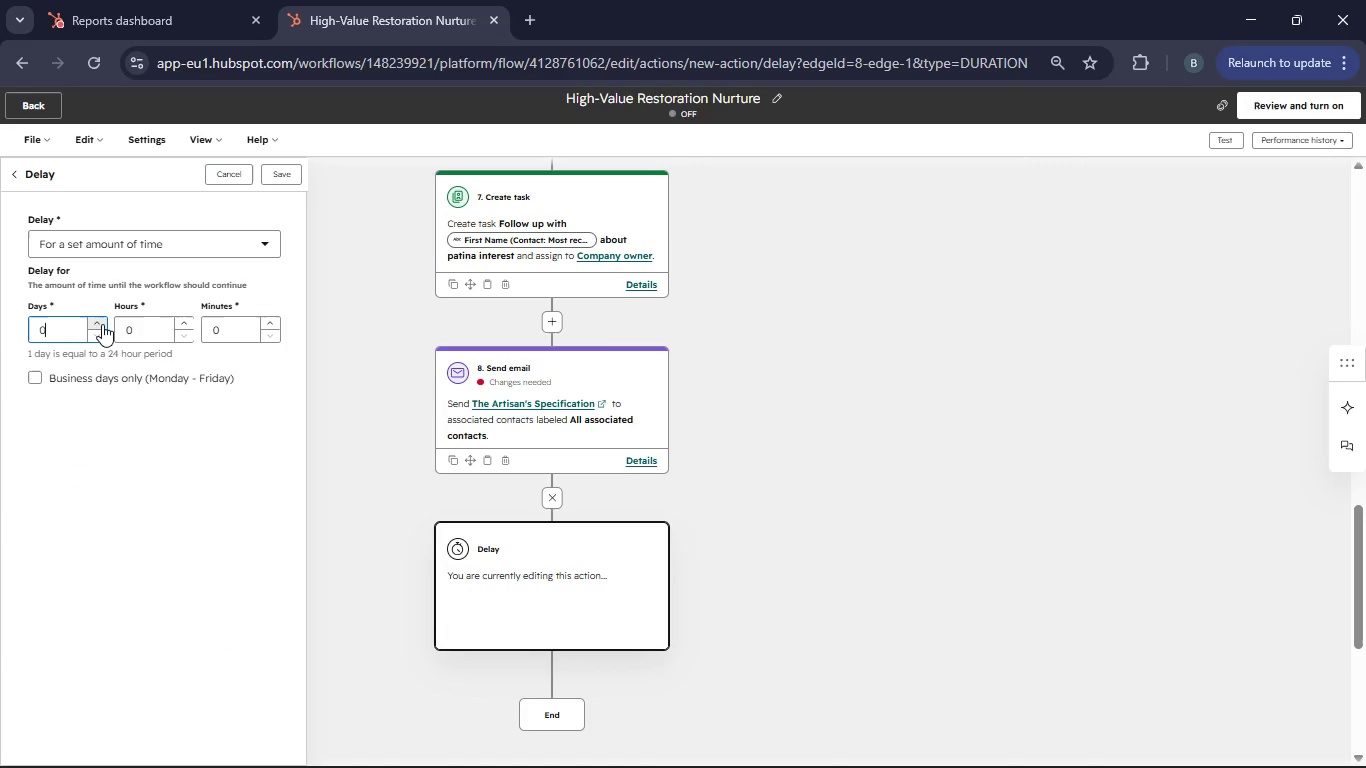 
double_click([102, 324])
 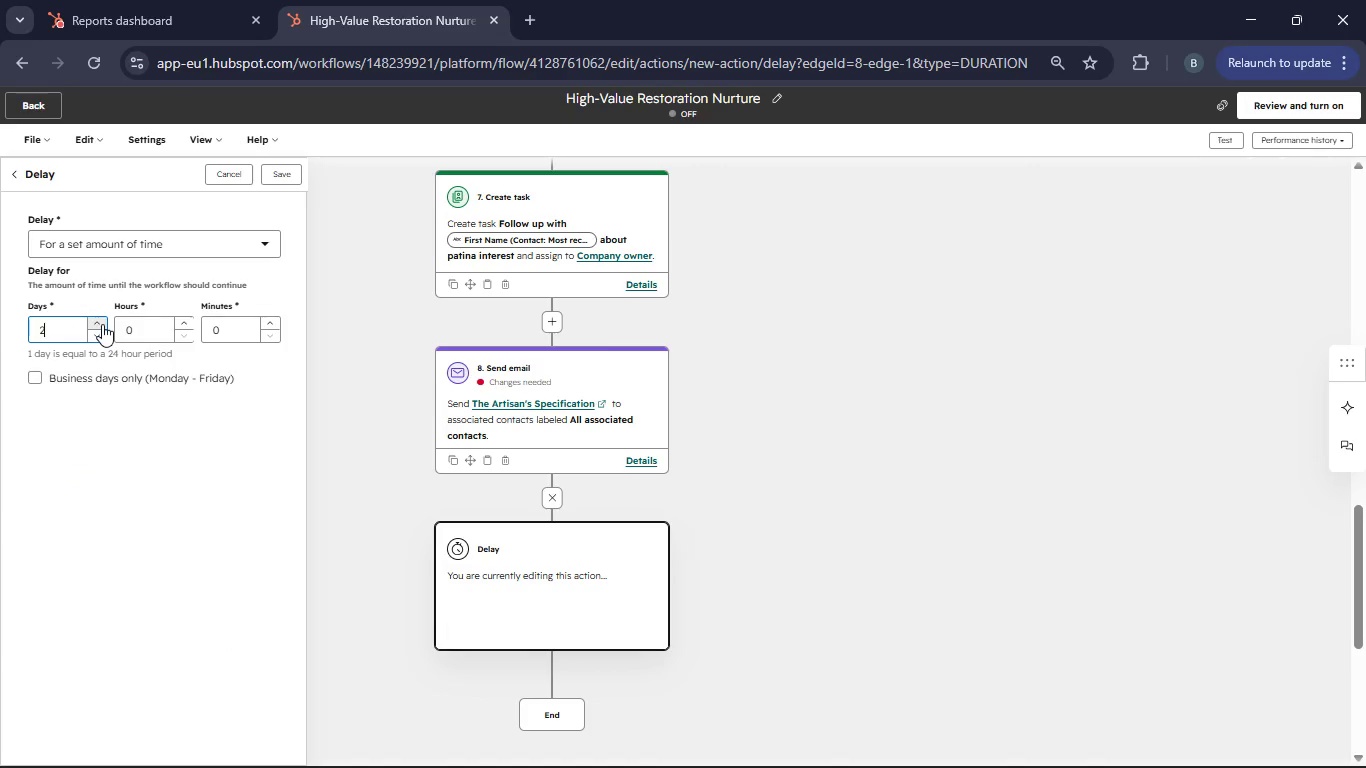 
triple_click([102, 324])
 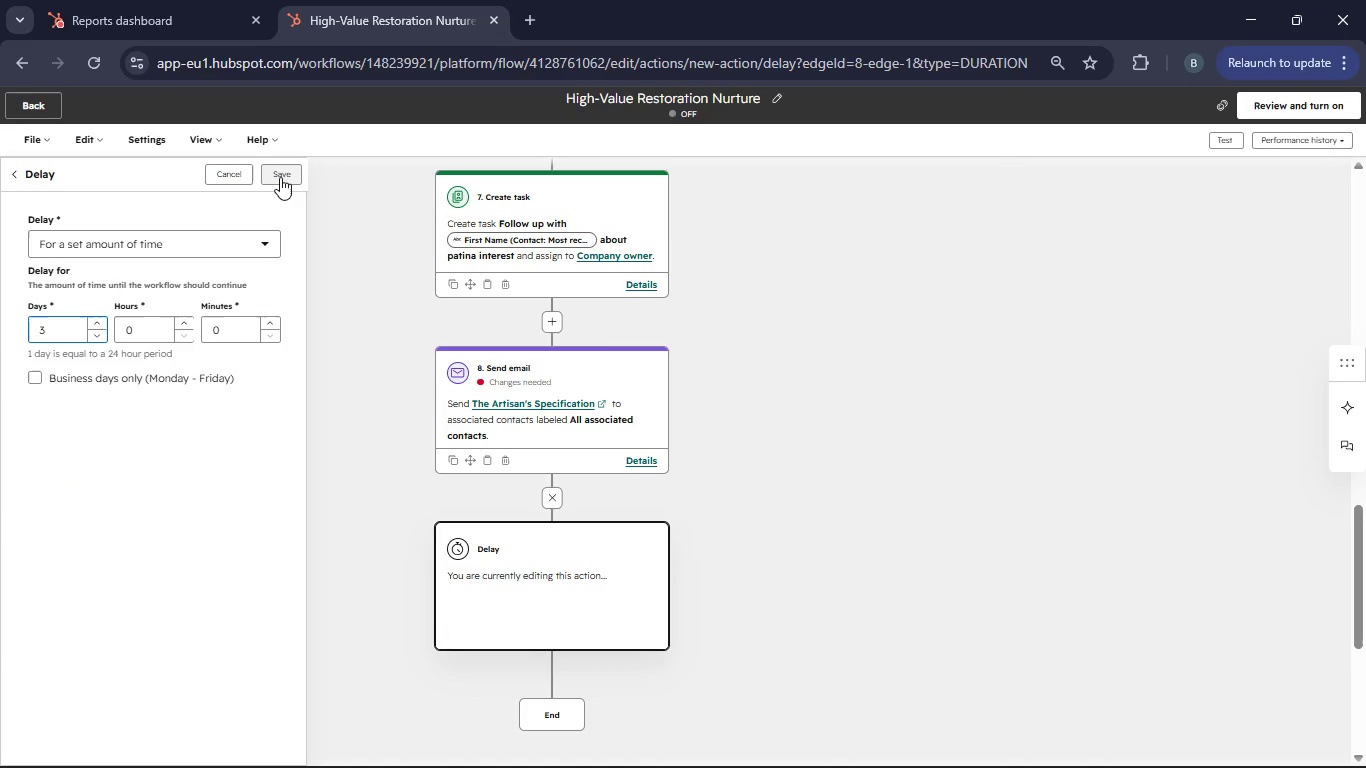 
left_click([280, 177])
 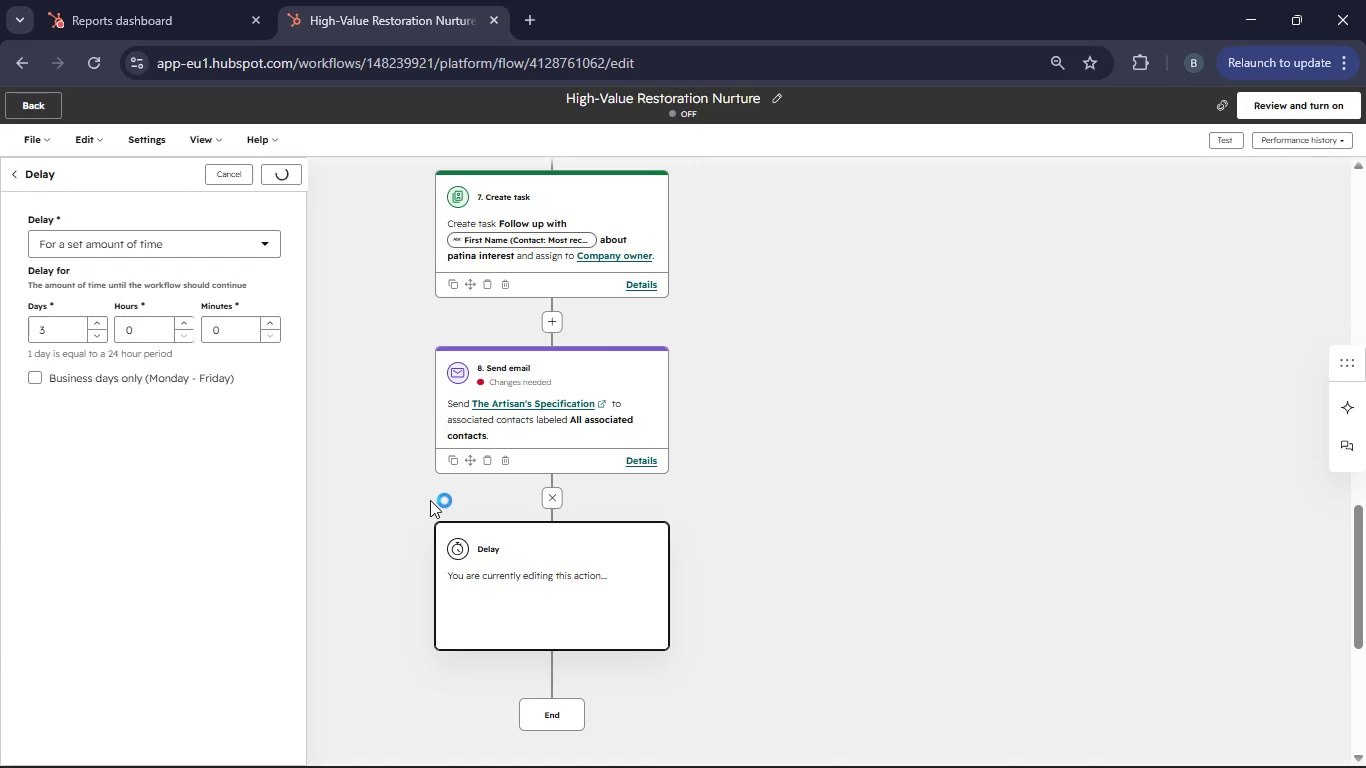 
scroll: coordinate [428, 503], scroll_direction: down, amount: 2.0
 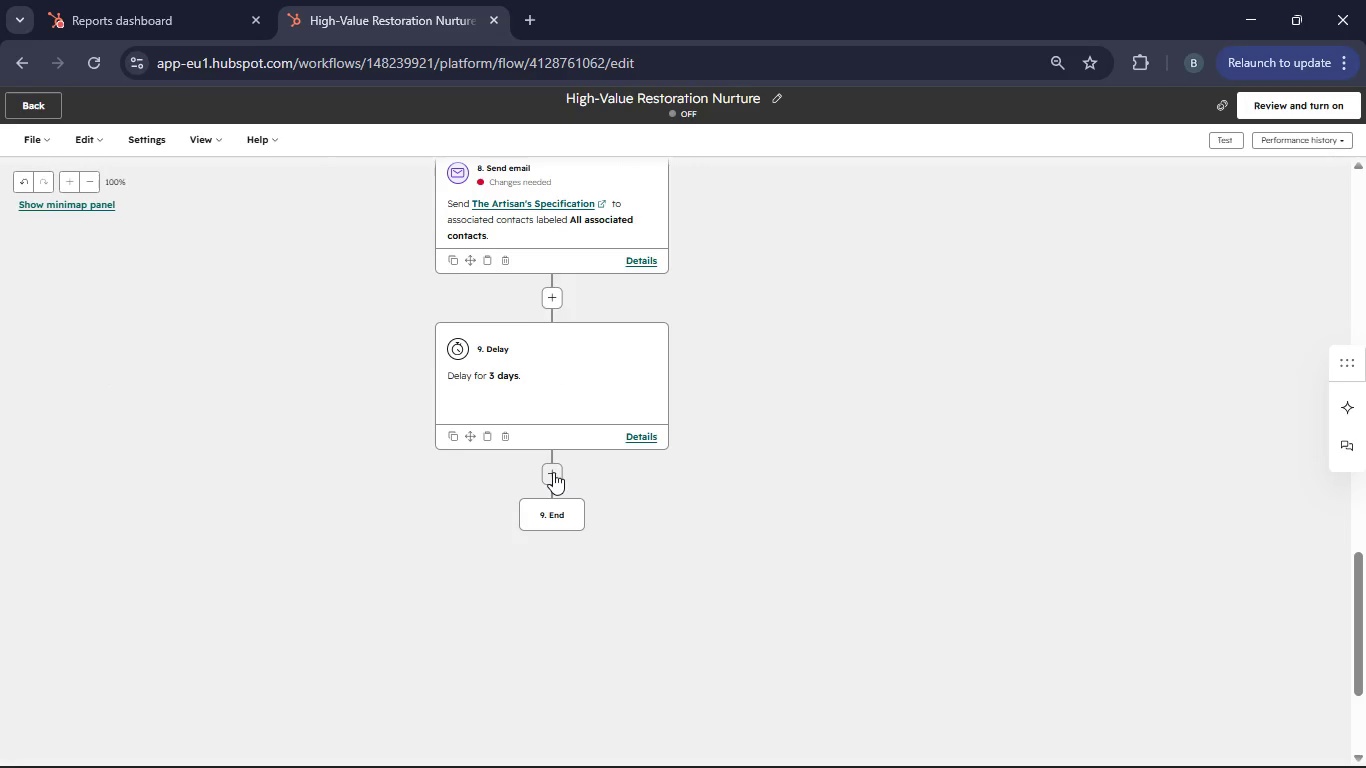 
left_click([553, 472])
 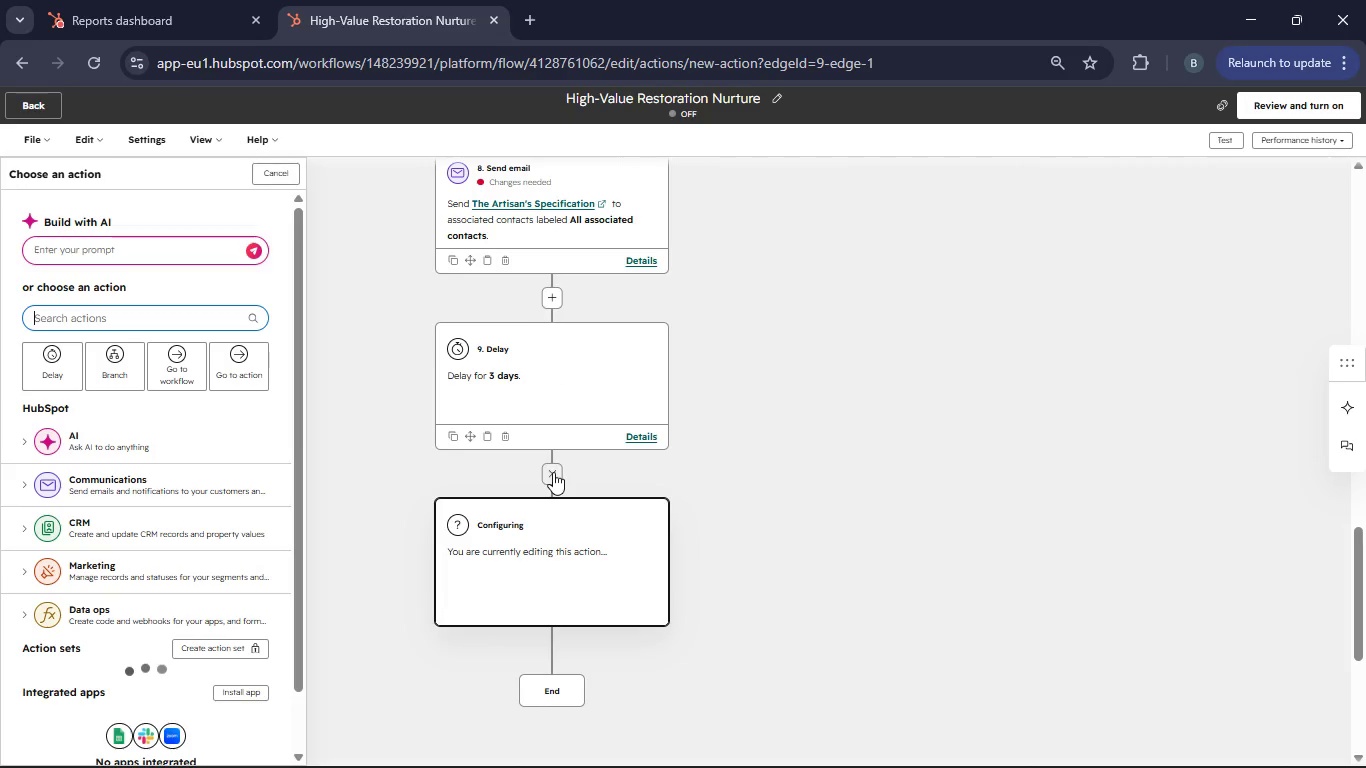 
left_click([23, 484])
 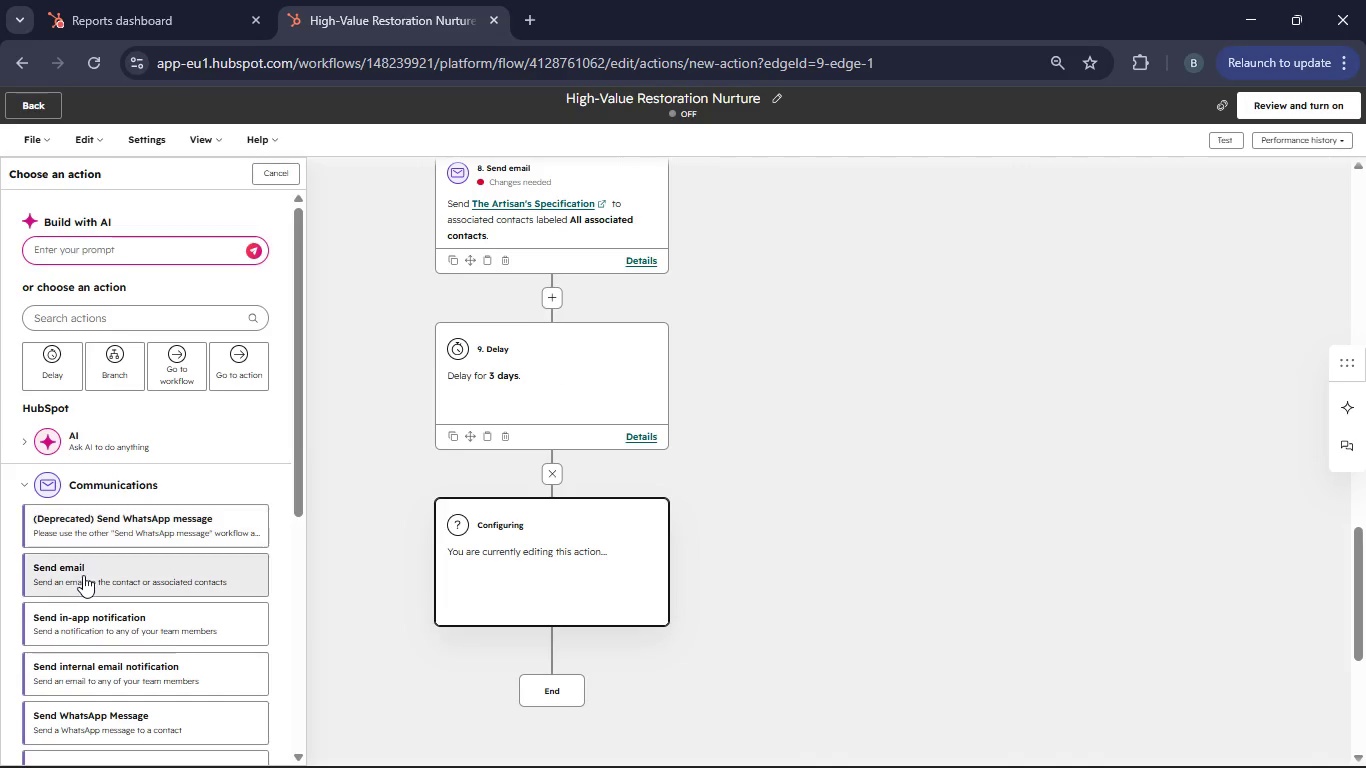 
left_click([83, 575])
 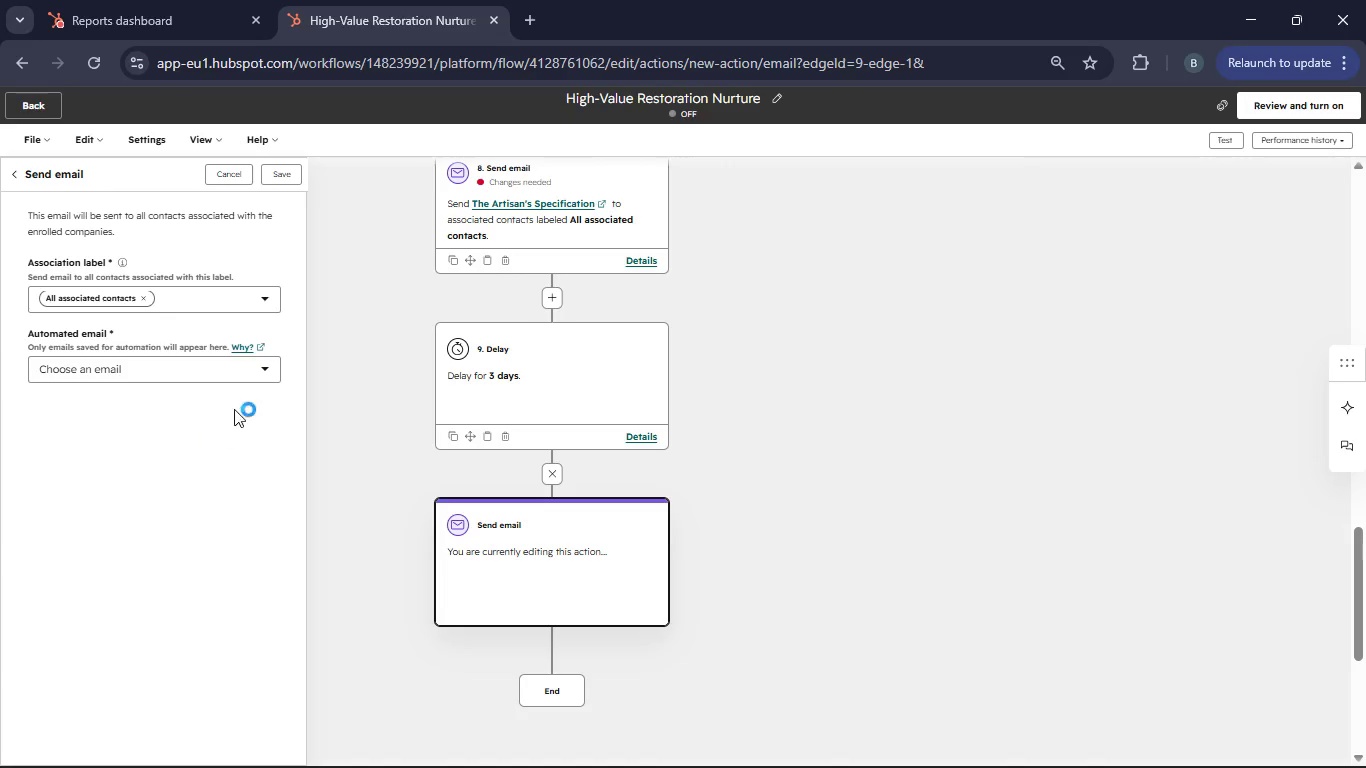 
left_click([262, 376])
 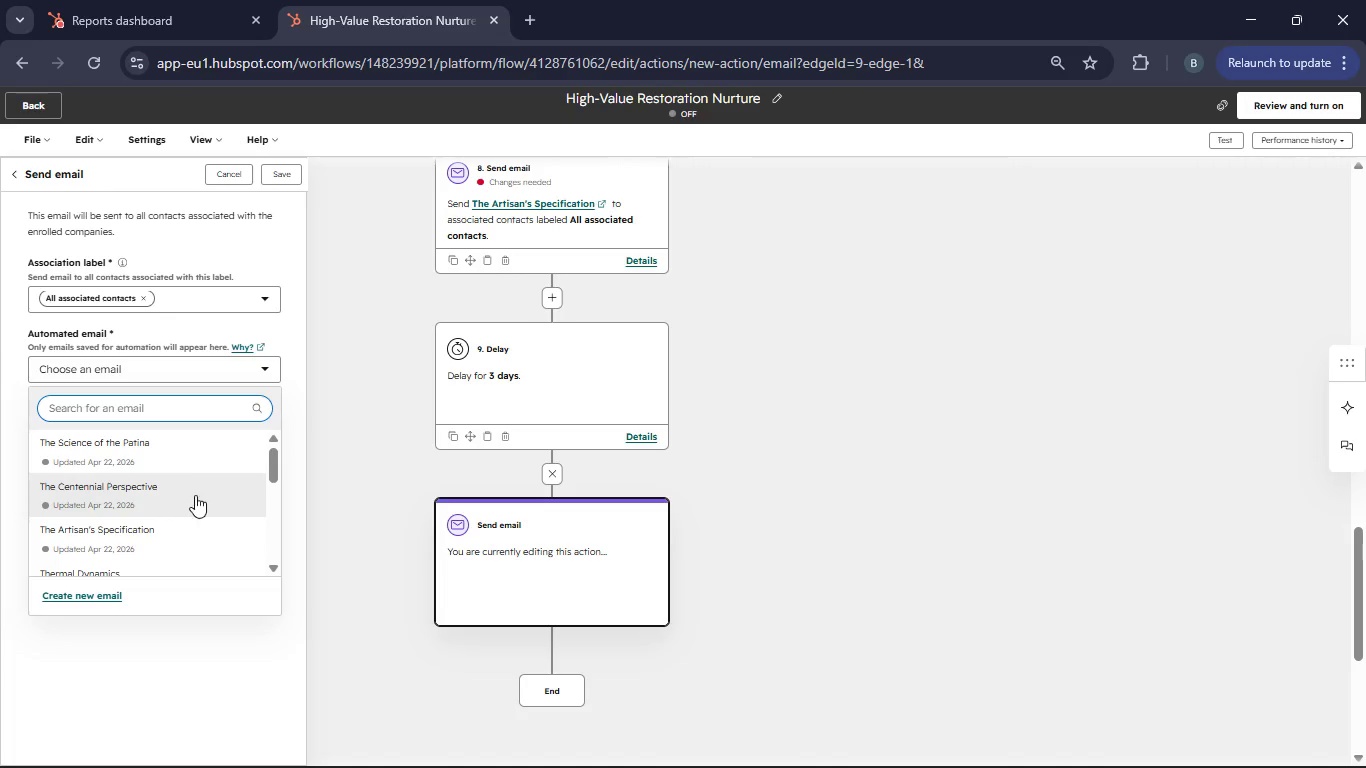 
mouse_move([177, 496])
 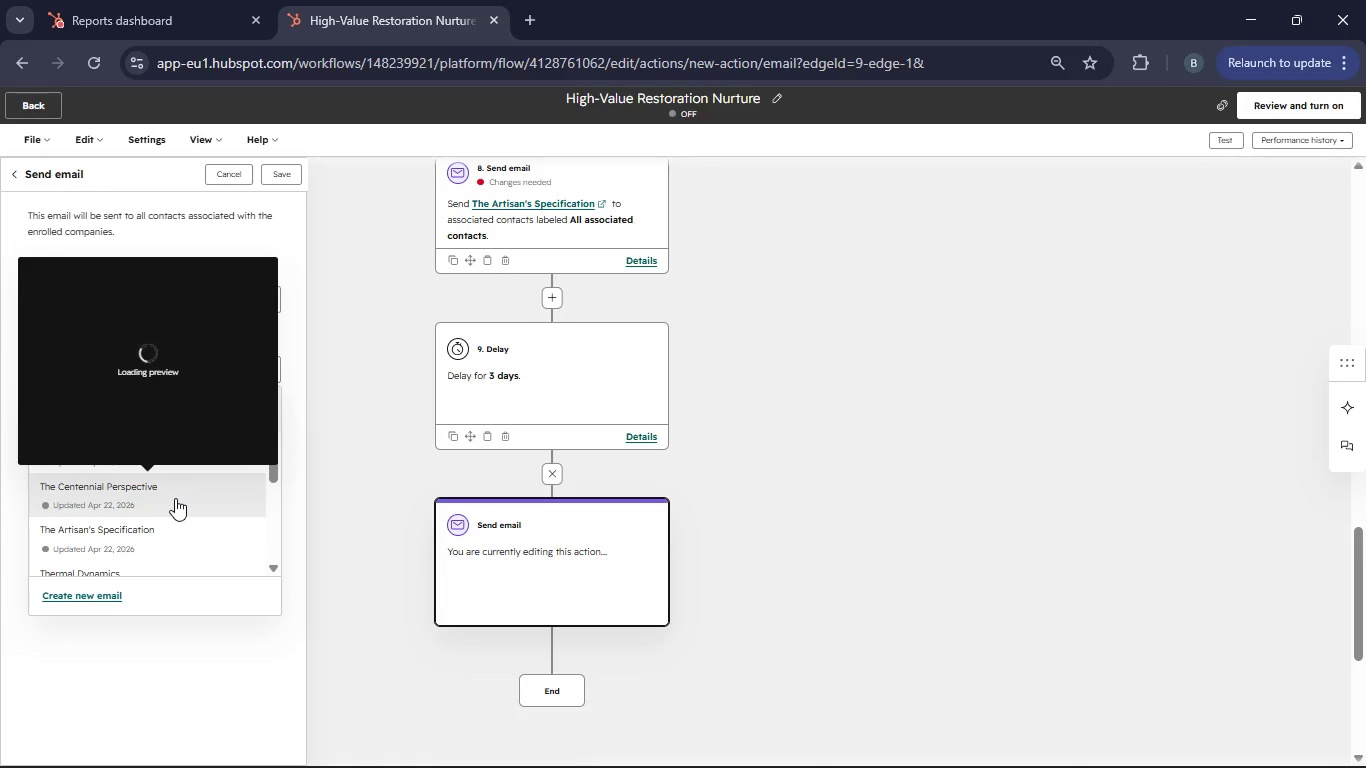 
left_click([175, 498])
 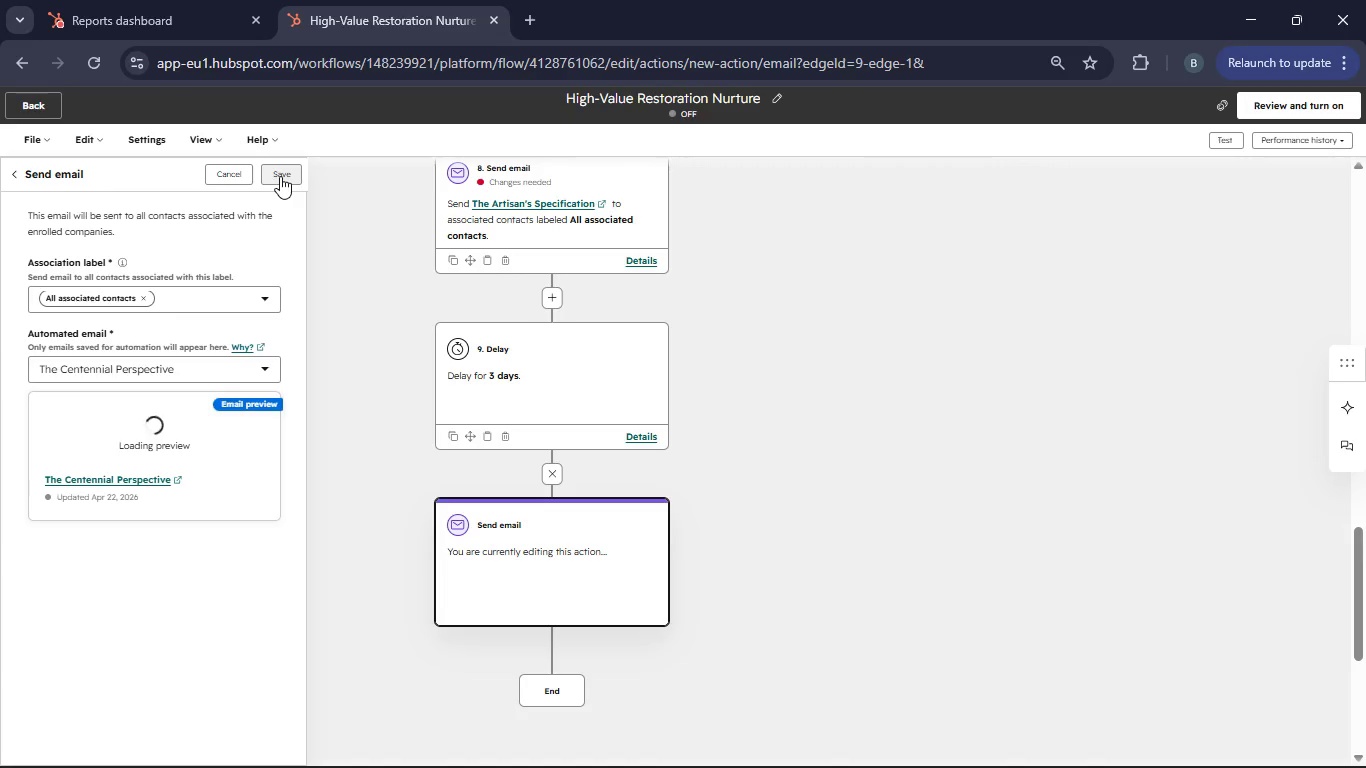 
left_click([280, 176])
 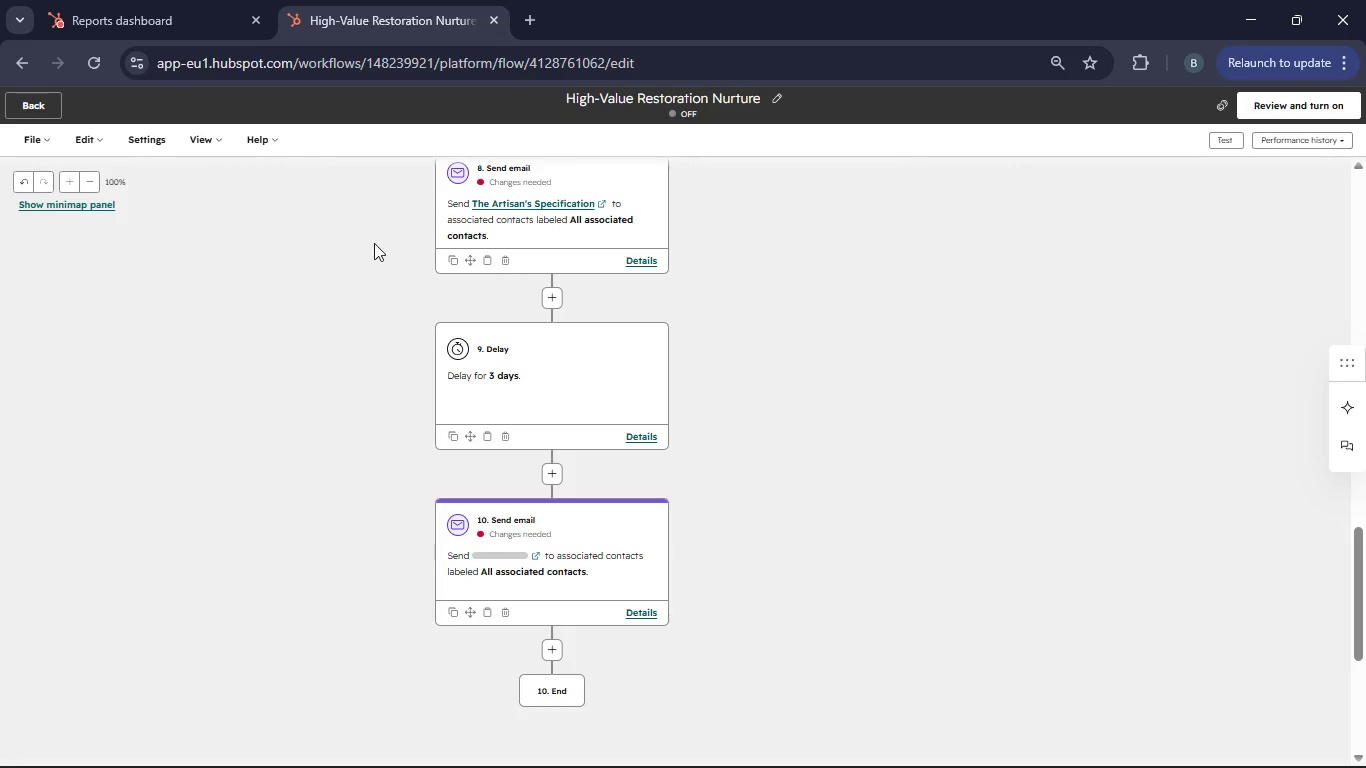 
wait(7.67)
 